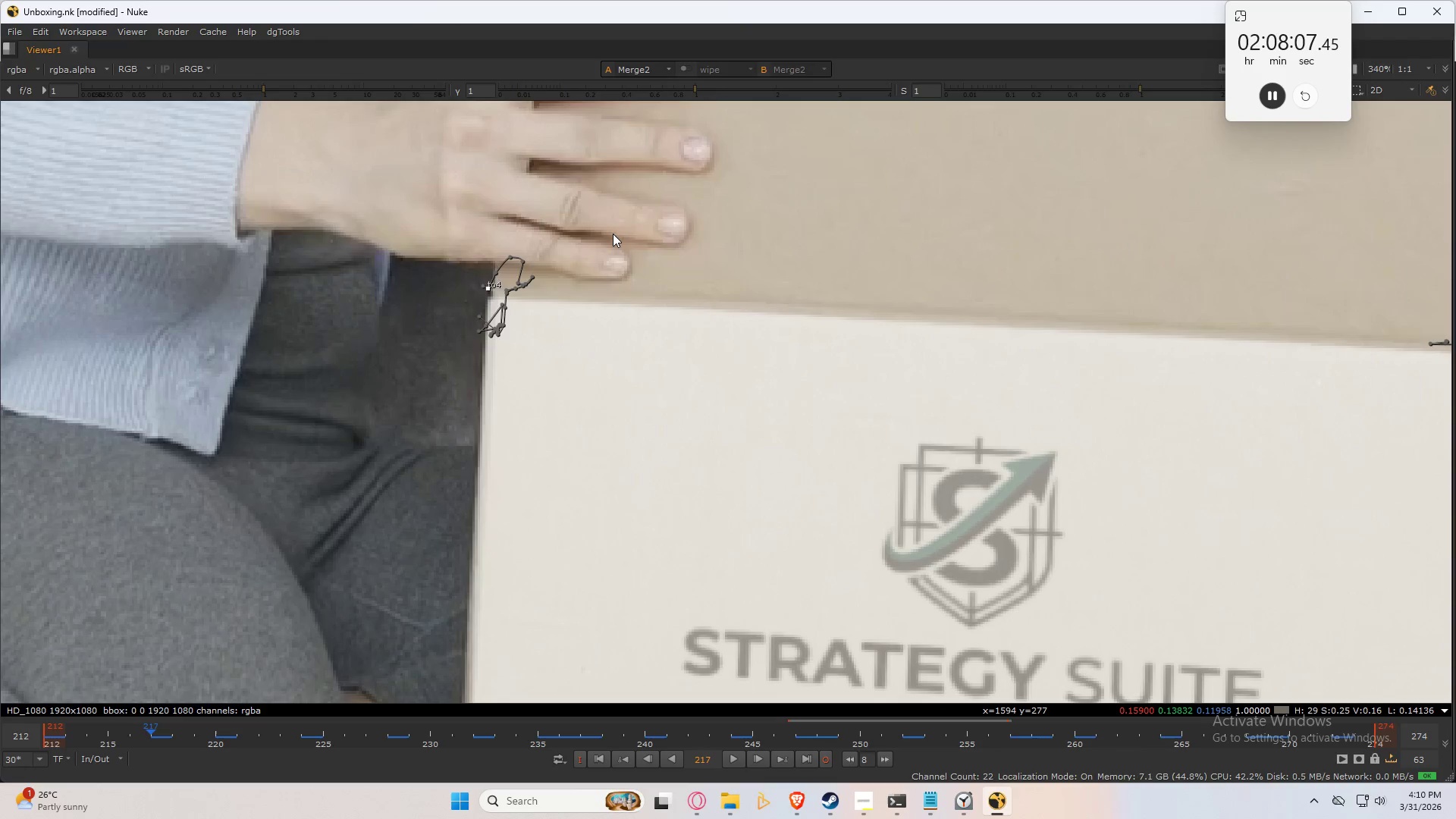 
key(Numpad6)
 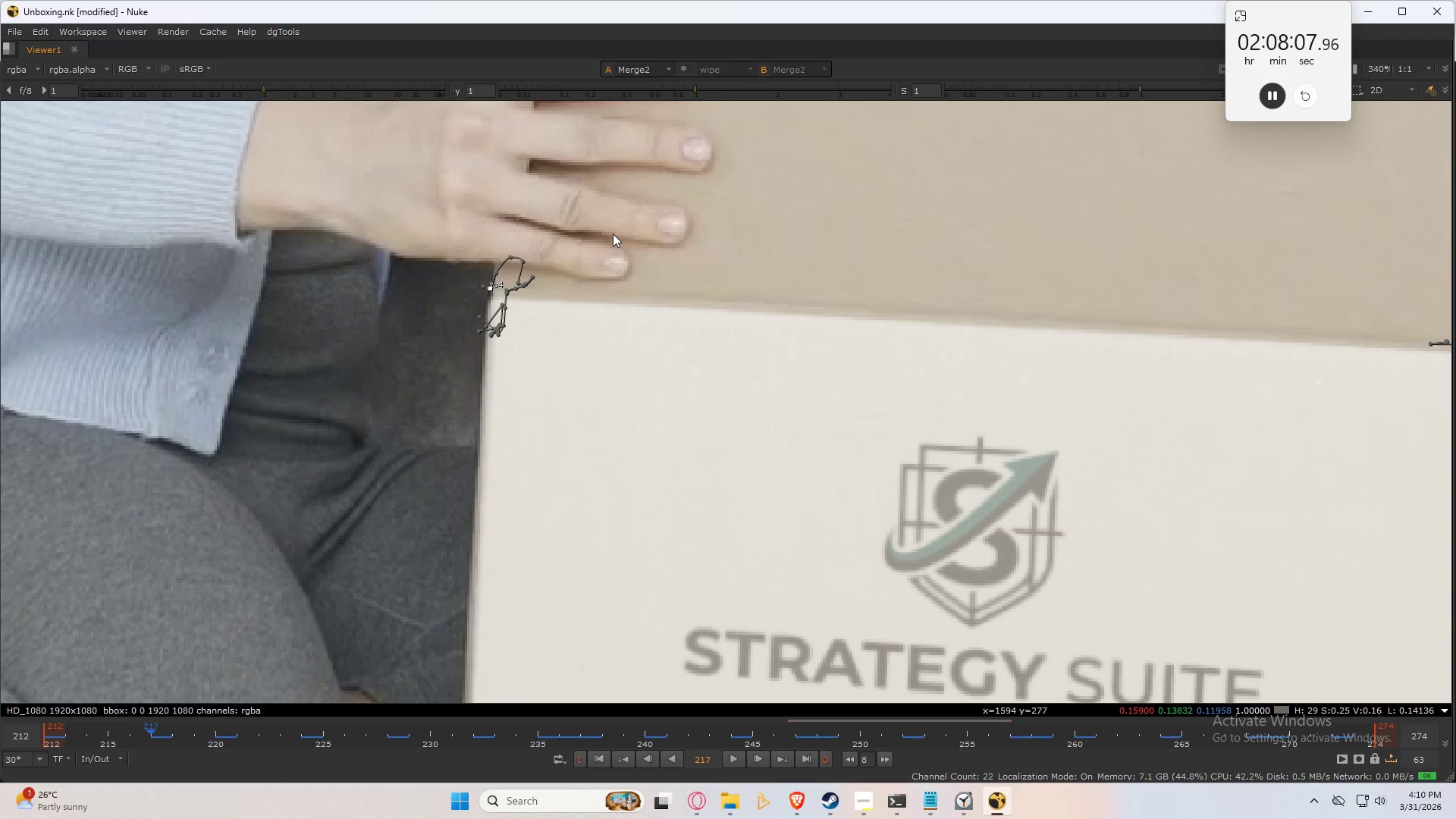 
key(Numpad8)
 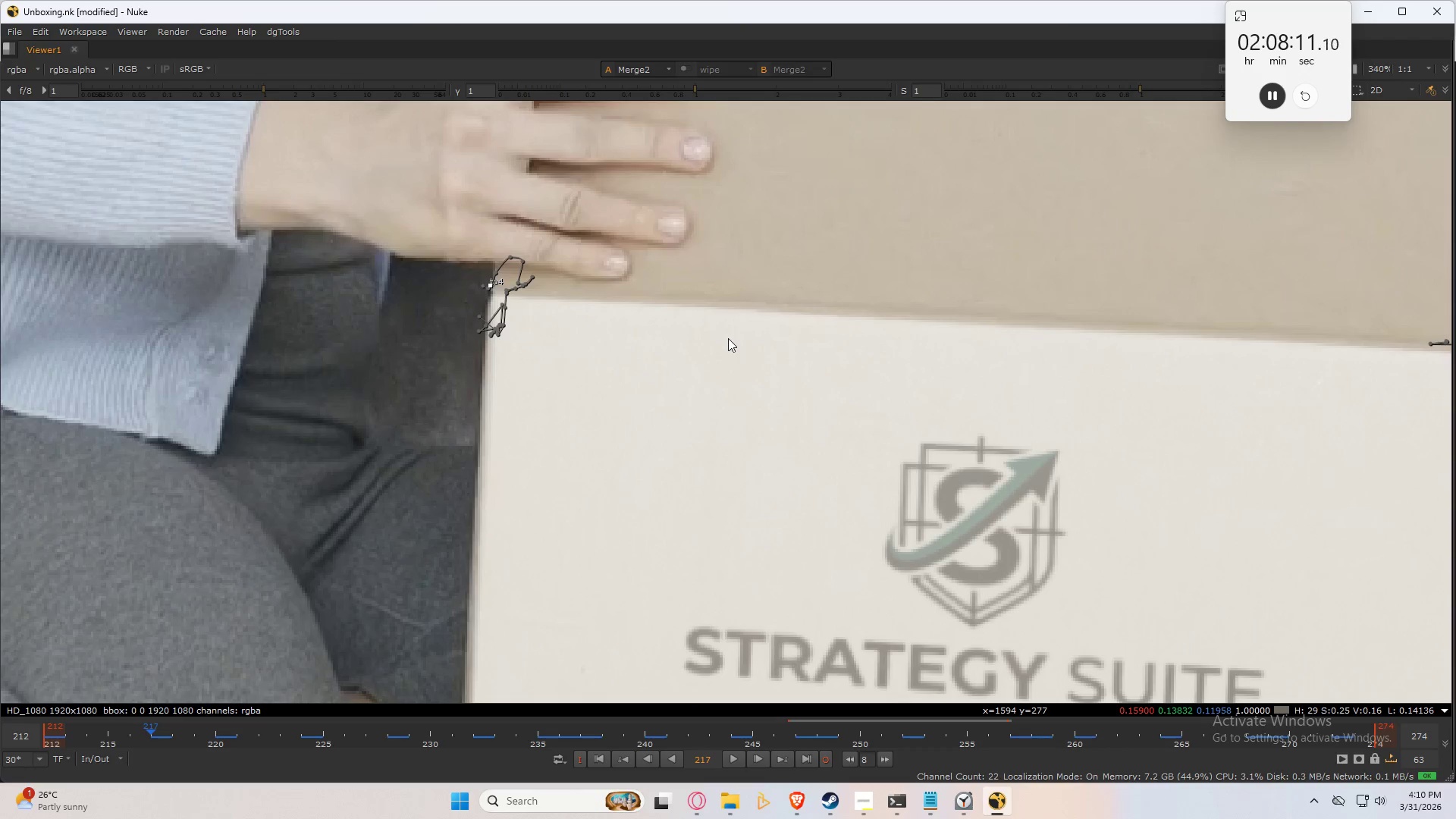 
key(ArrowLeft)
 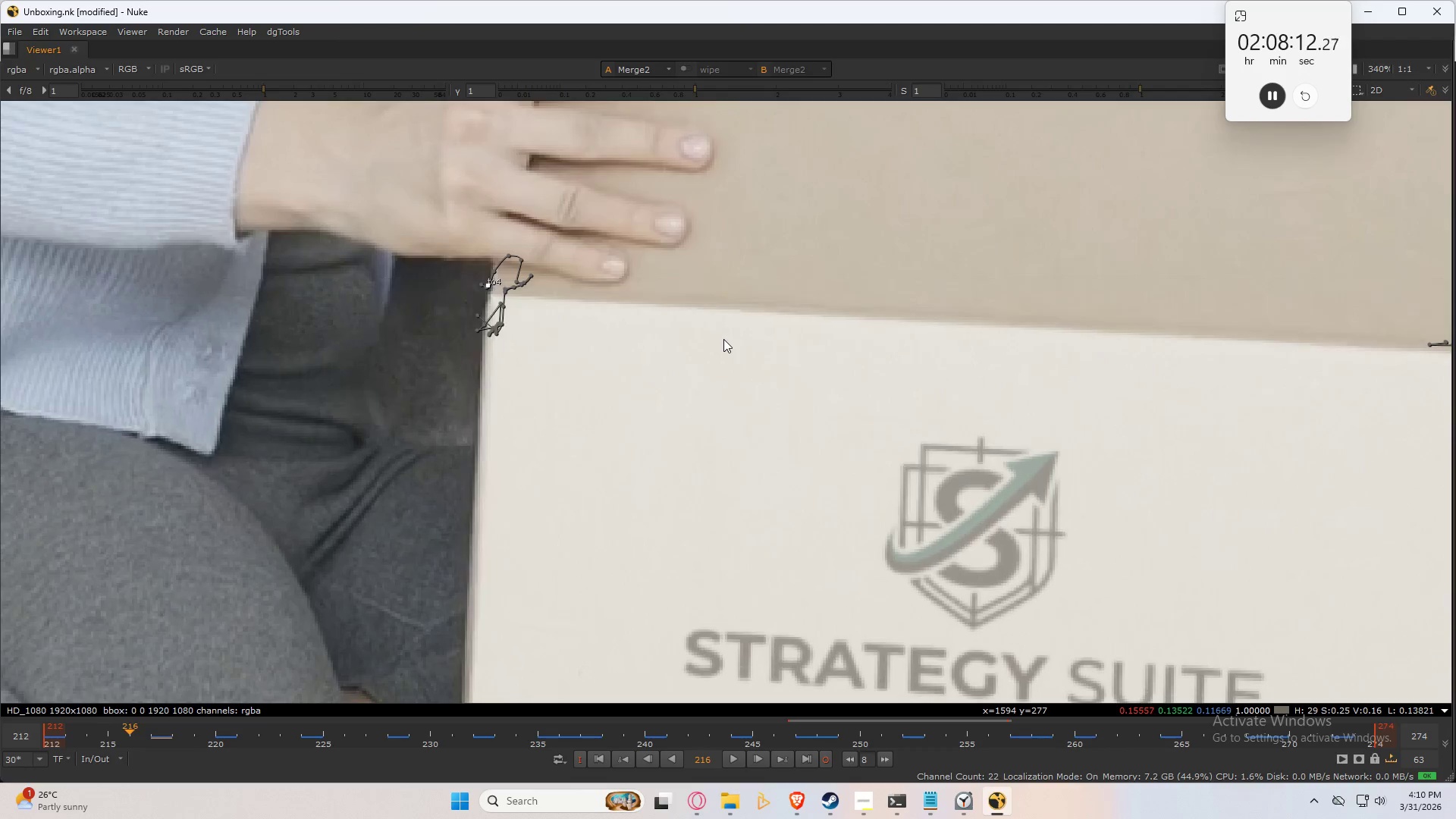 
key(ArrowLeft)
 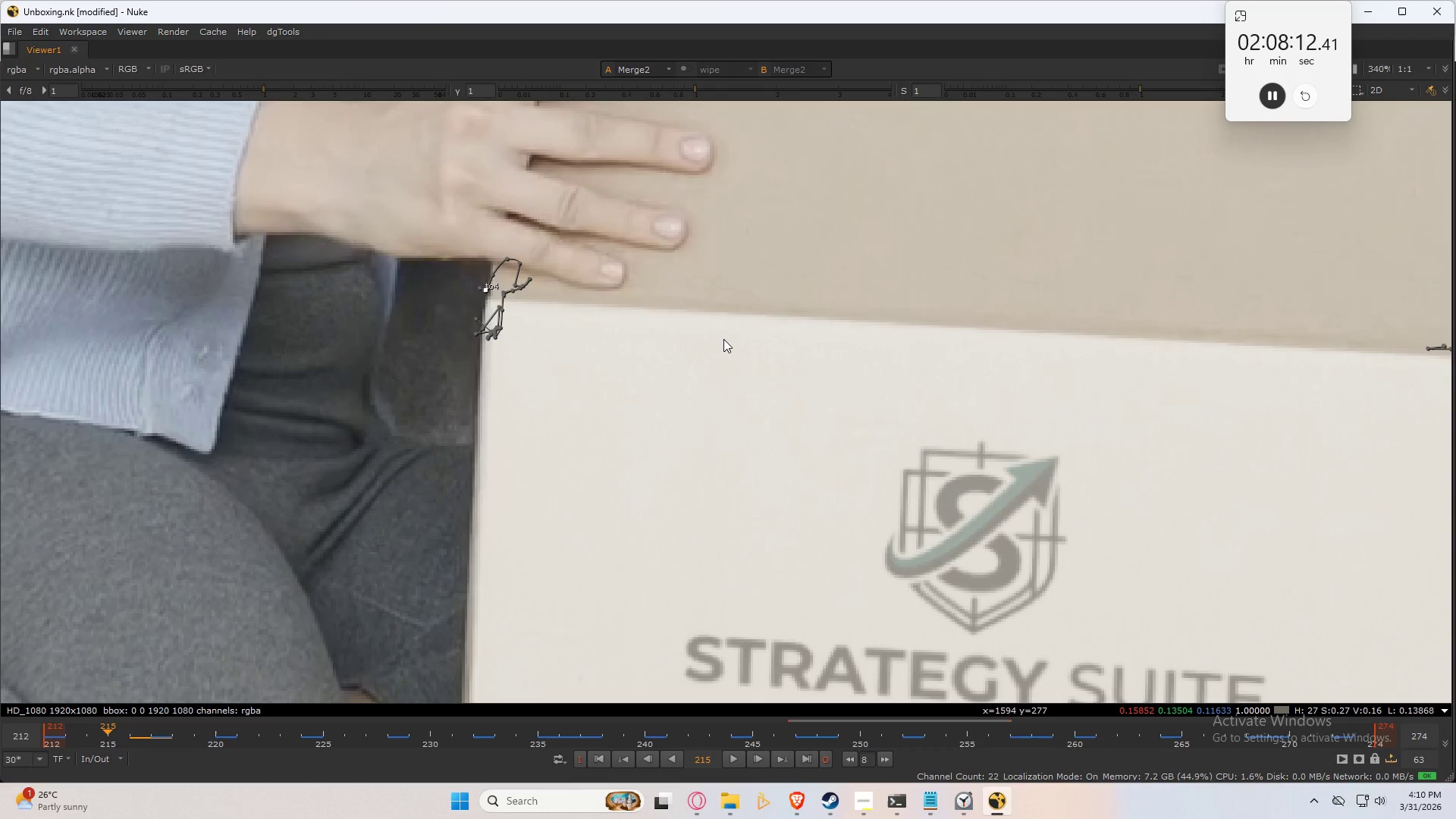 
key(ArrowLeft)
 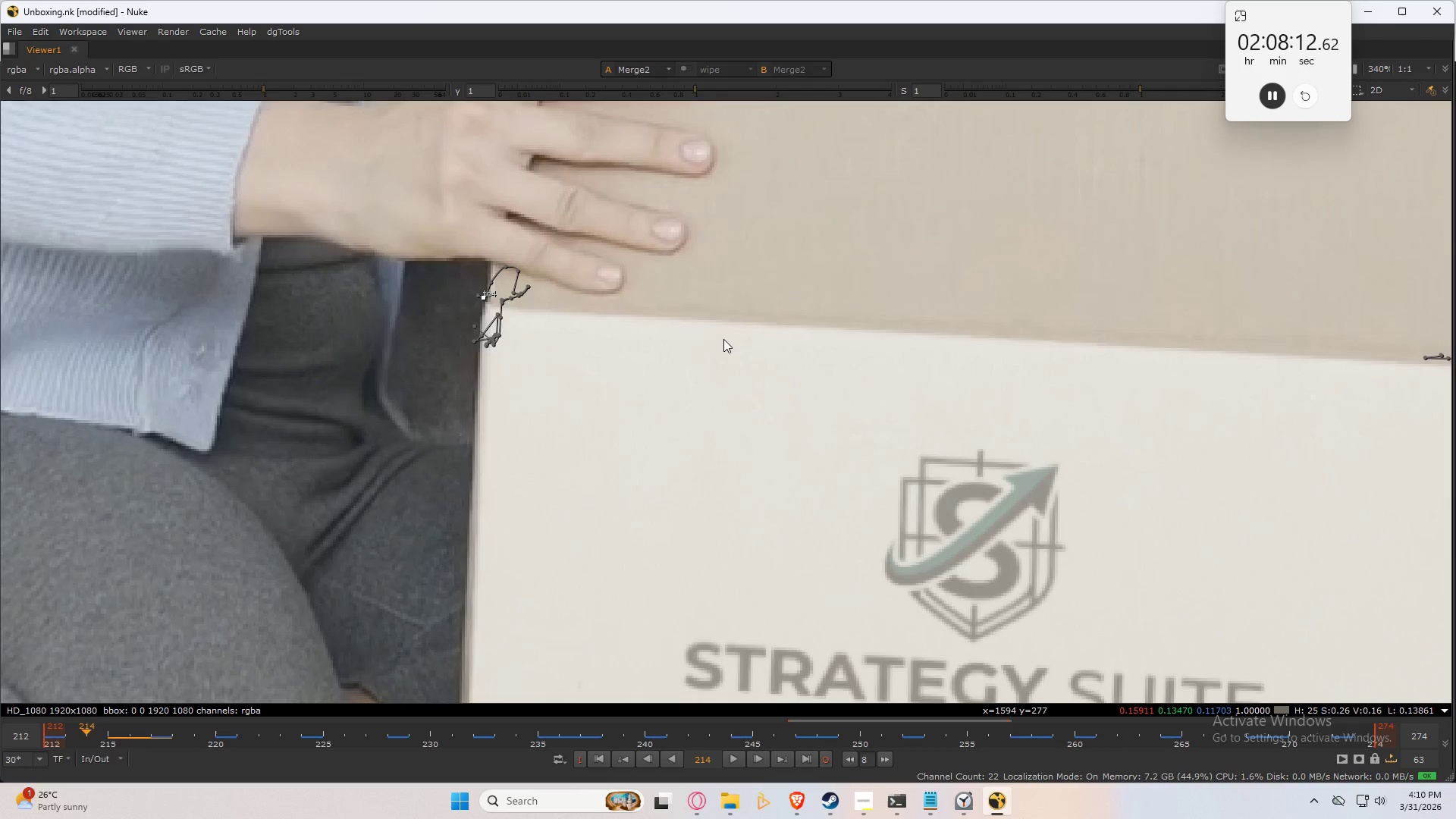 
key(ArrowLeft)
 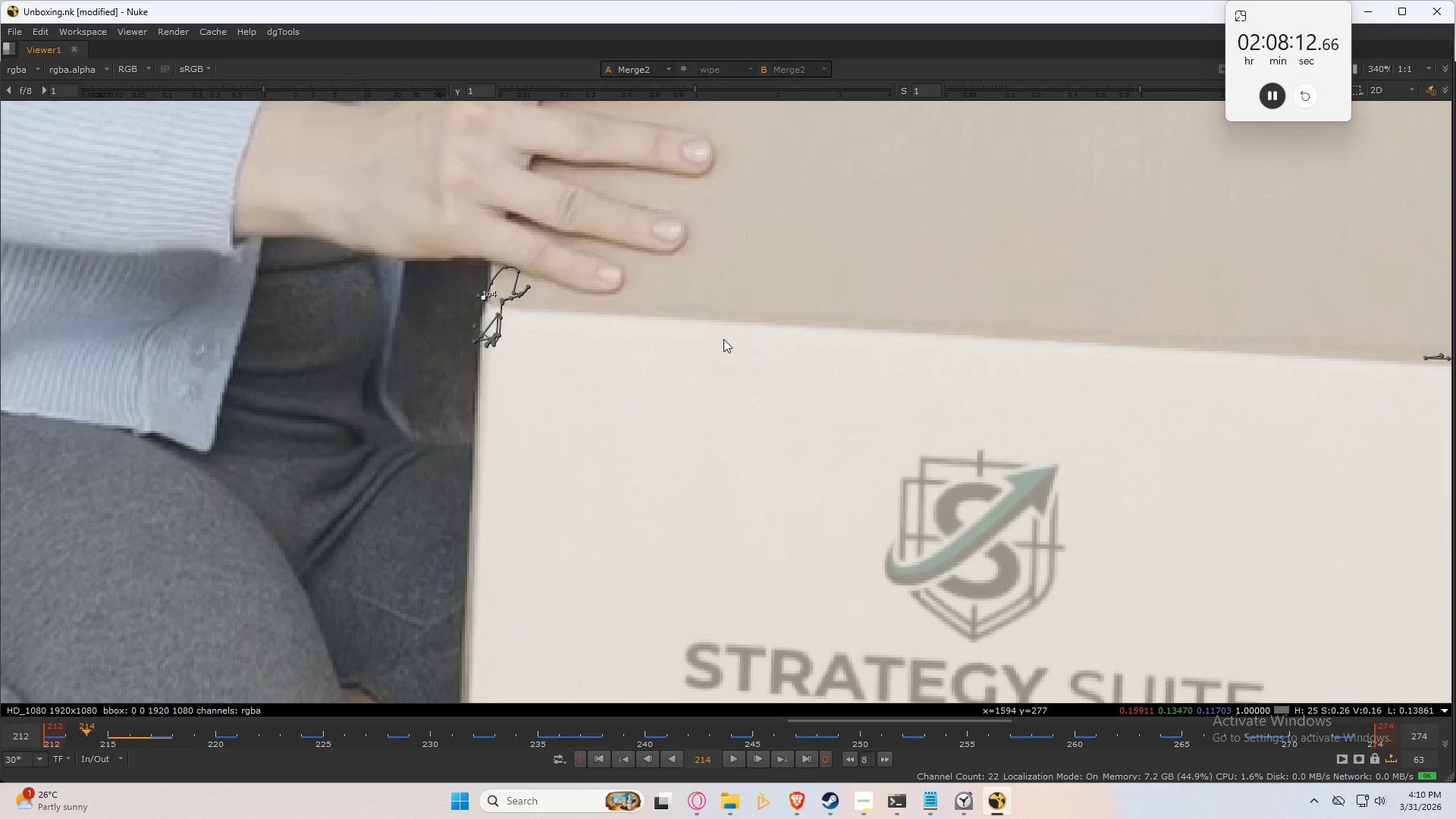 
key(Q)
 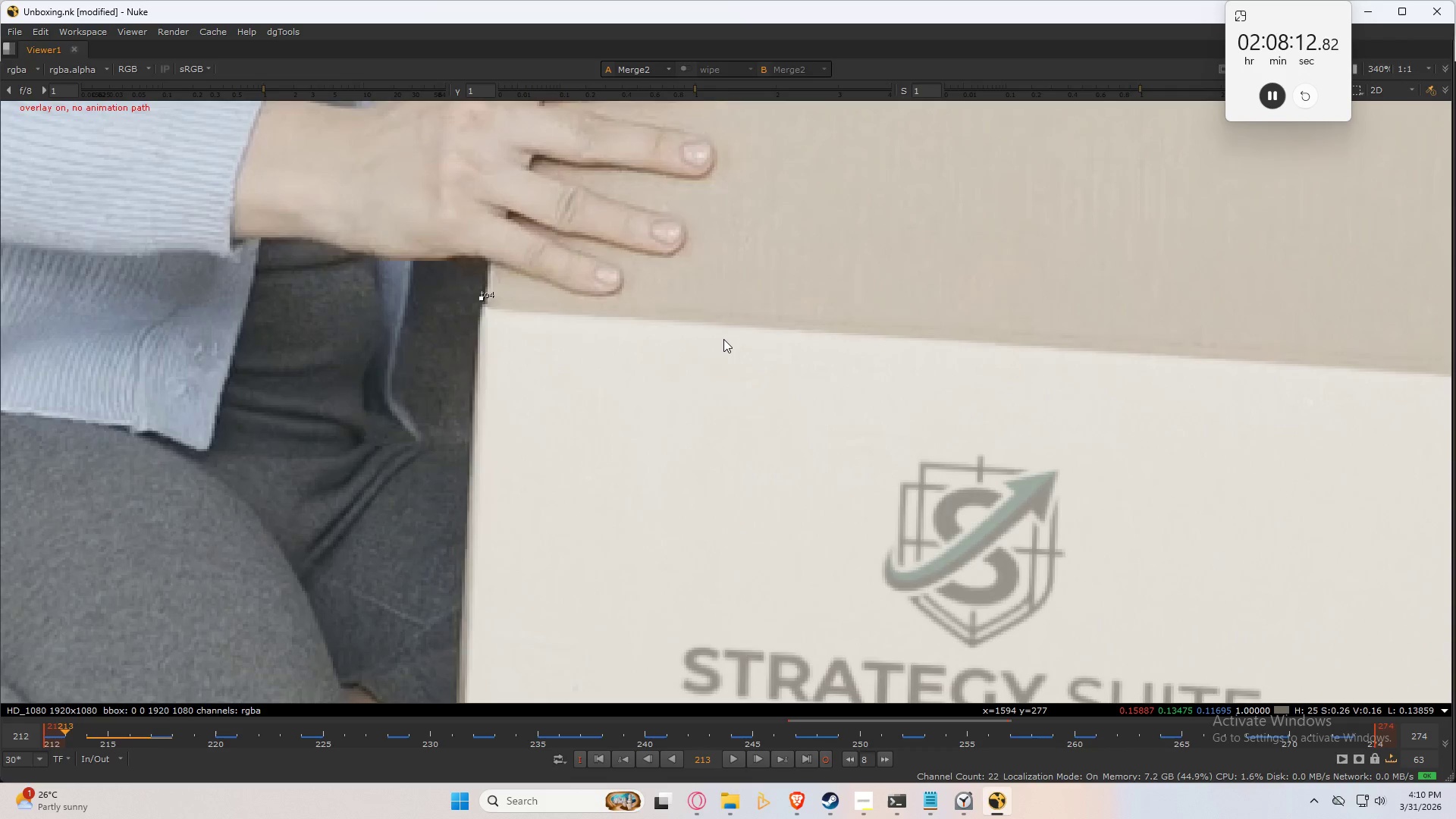 
key(ArrowLeft)
 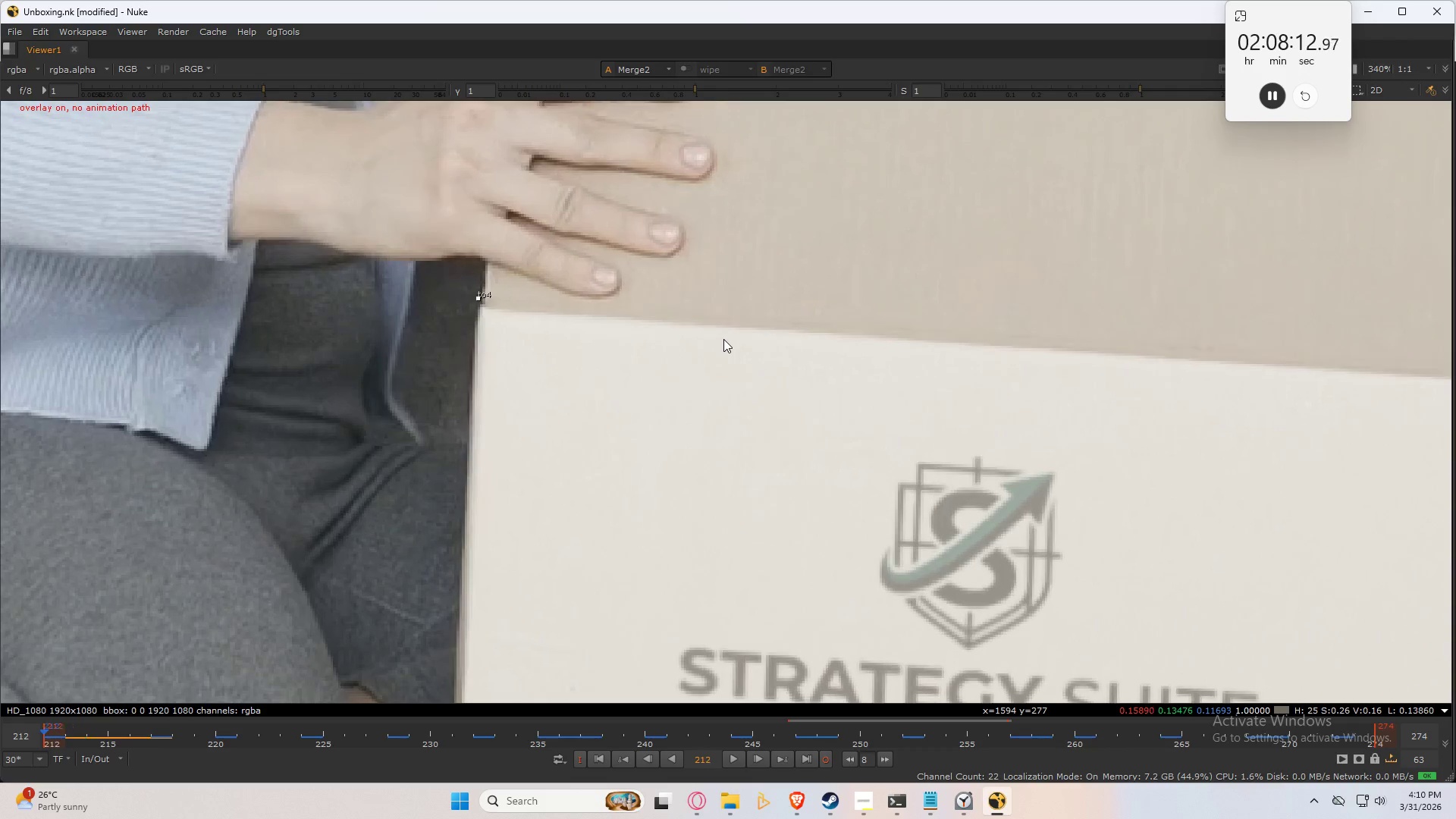 
key(ArrowLeft)
 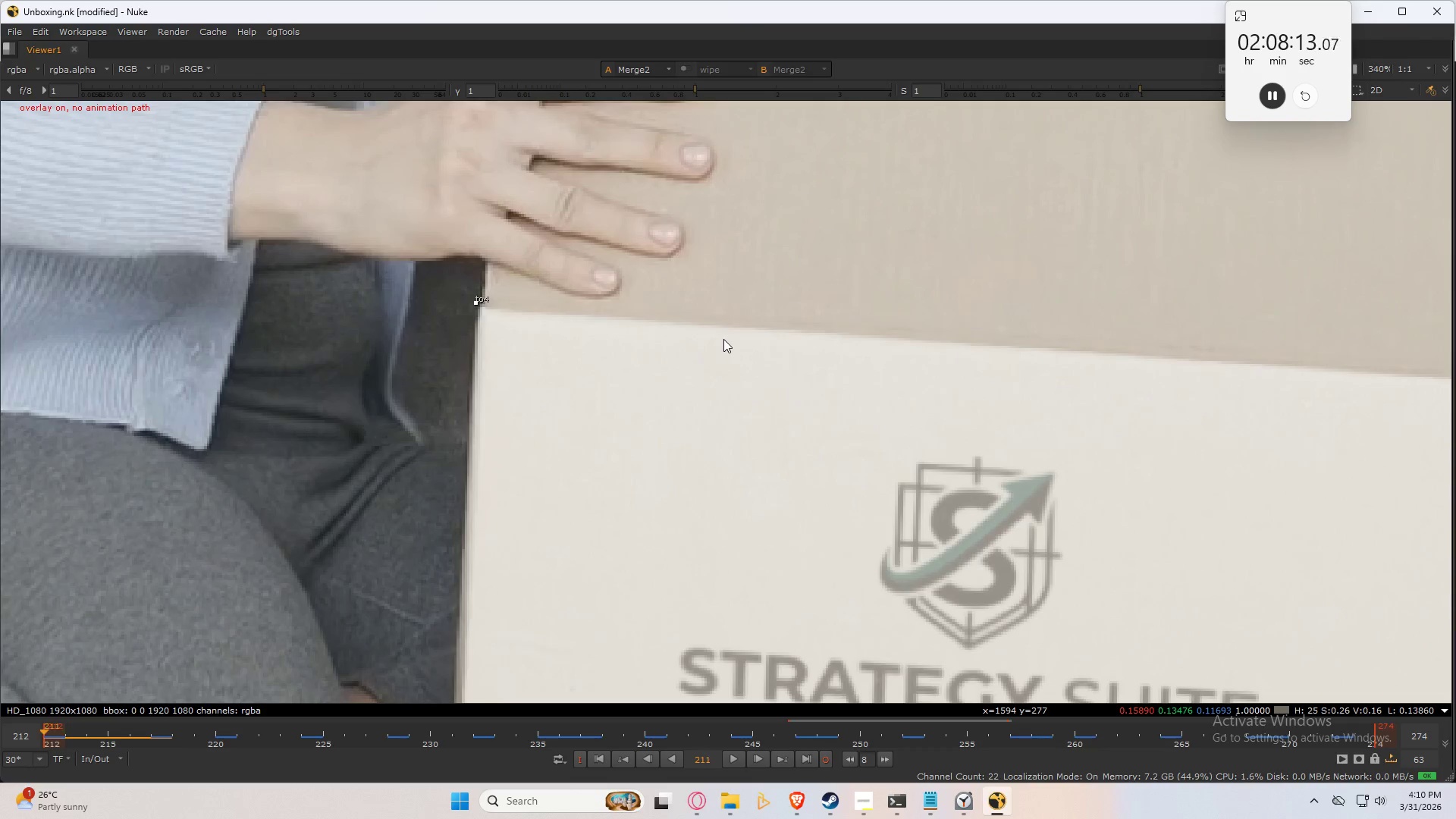 
key(ArrowLeft)
 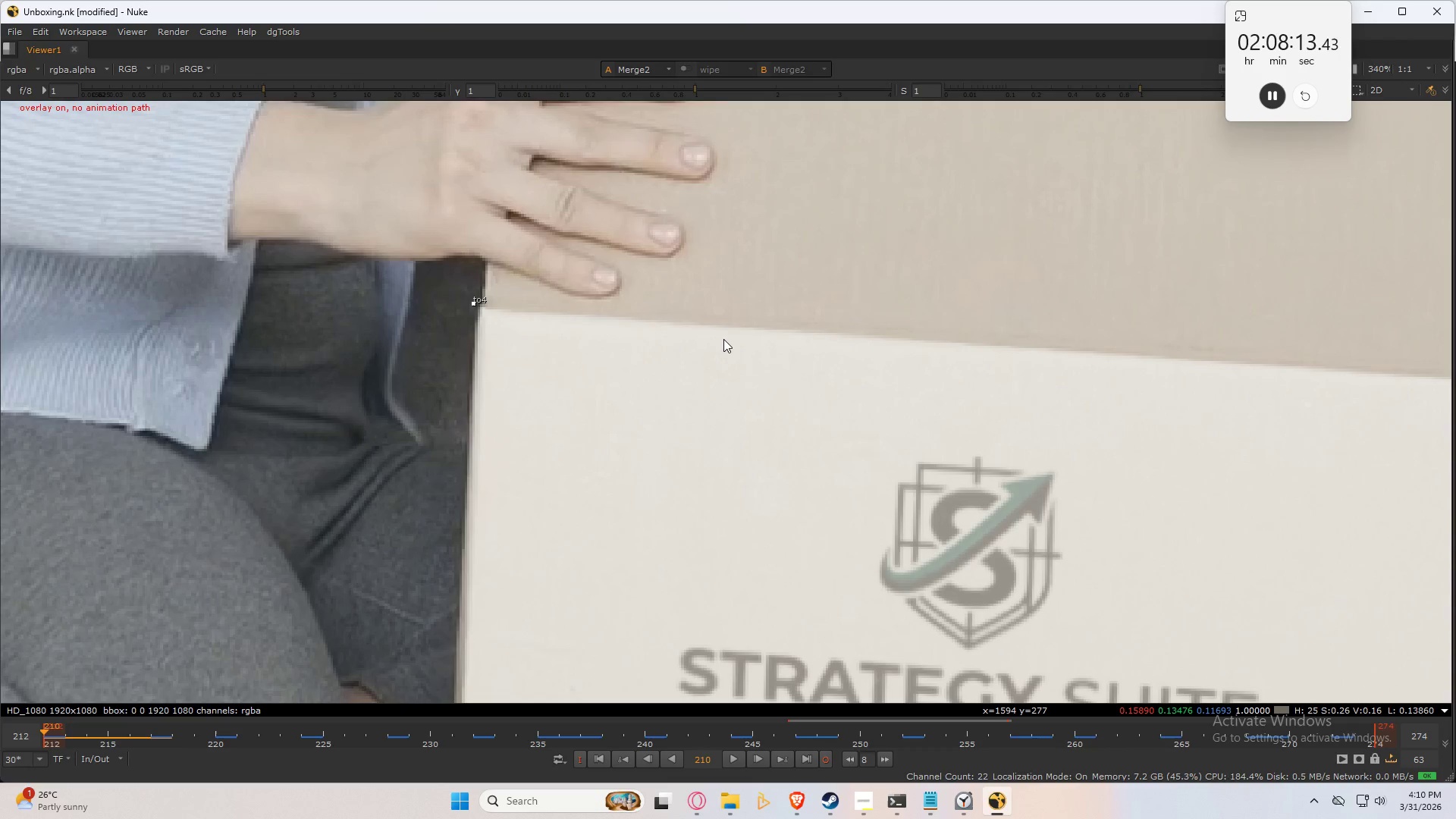 
key(ArrowRight)
 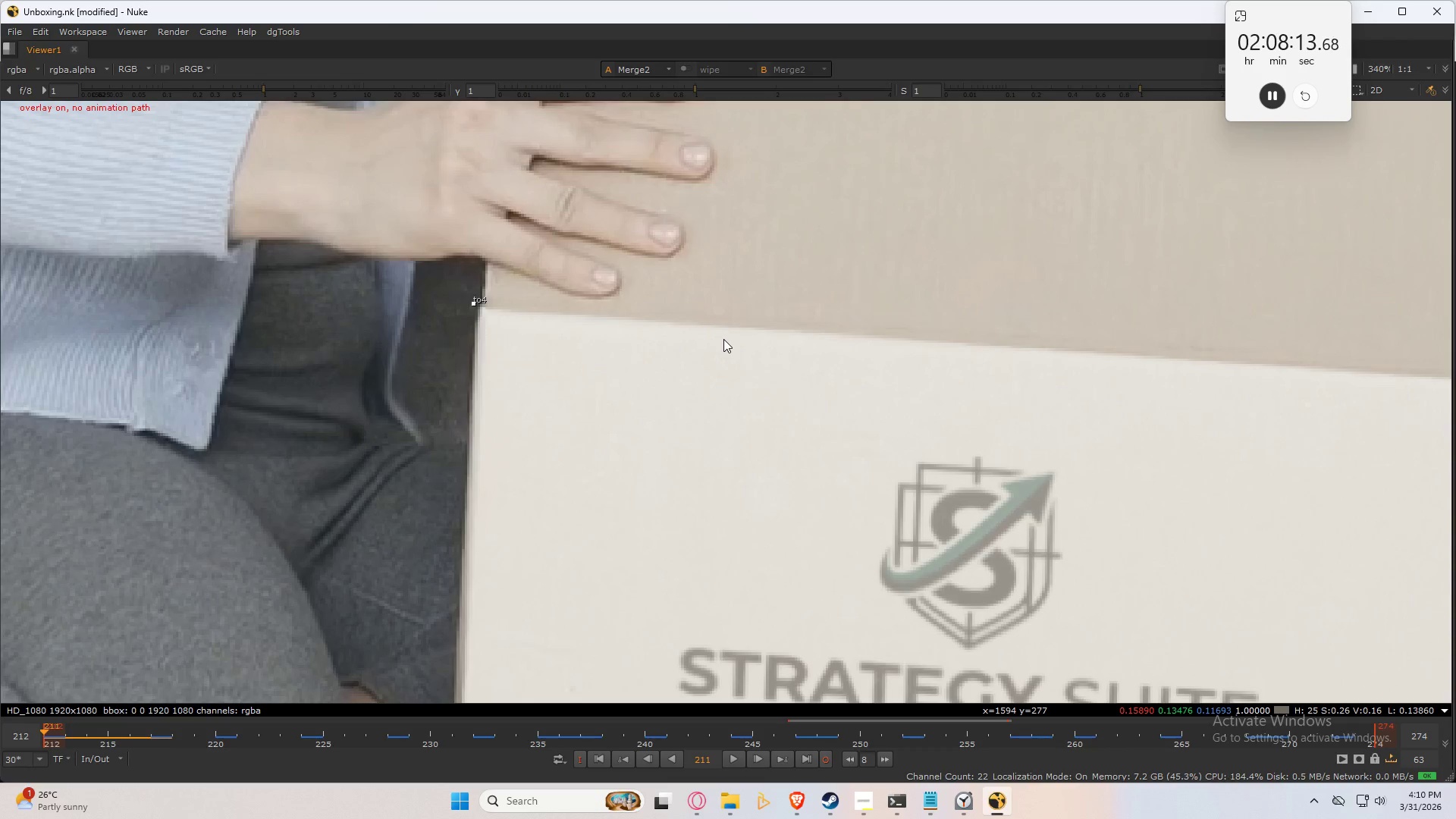 
key(ArrowRight)
 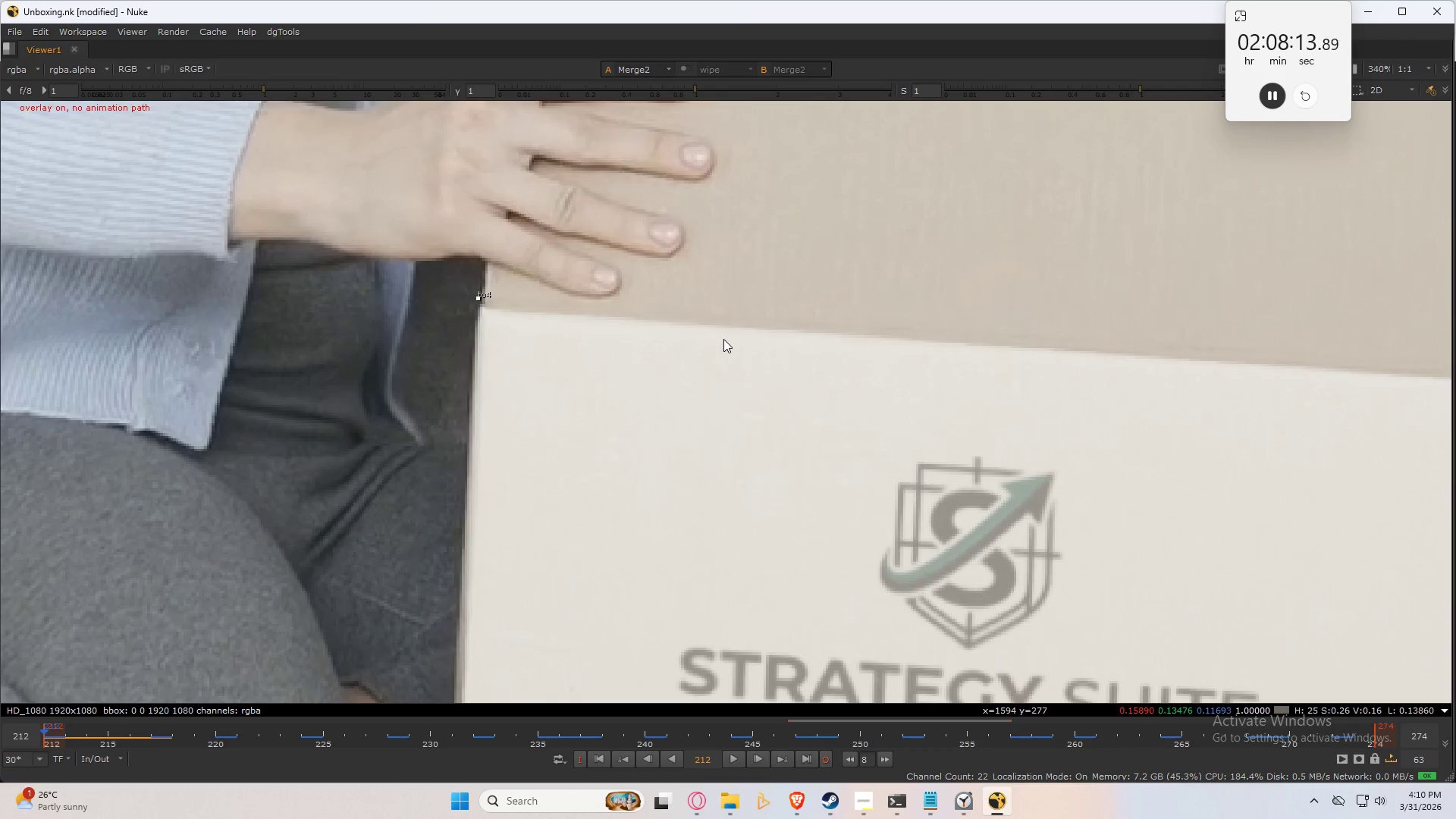 
key(ArrowRight)
 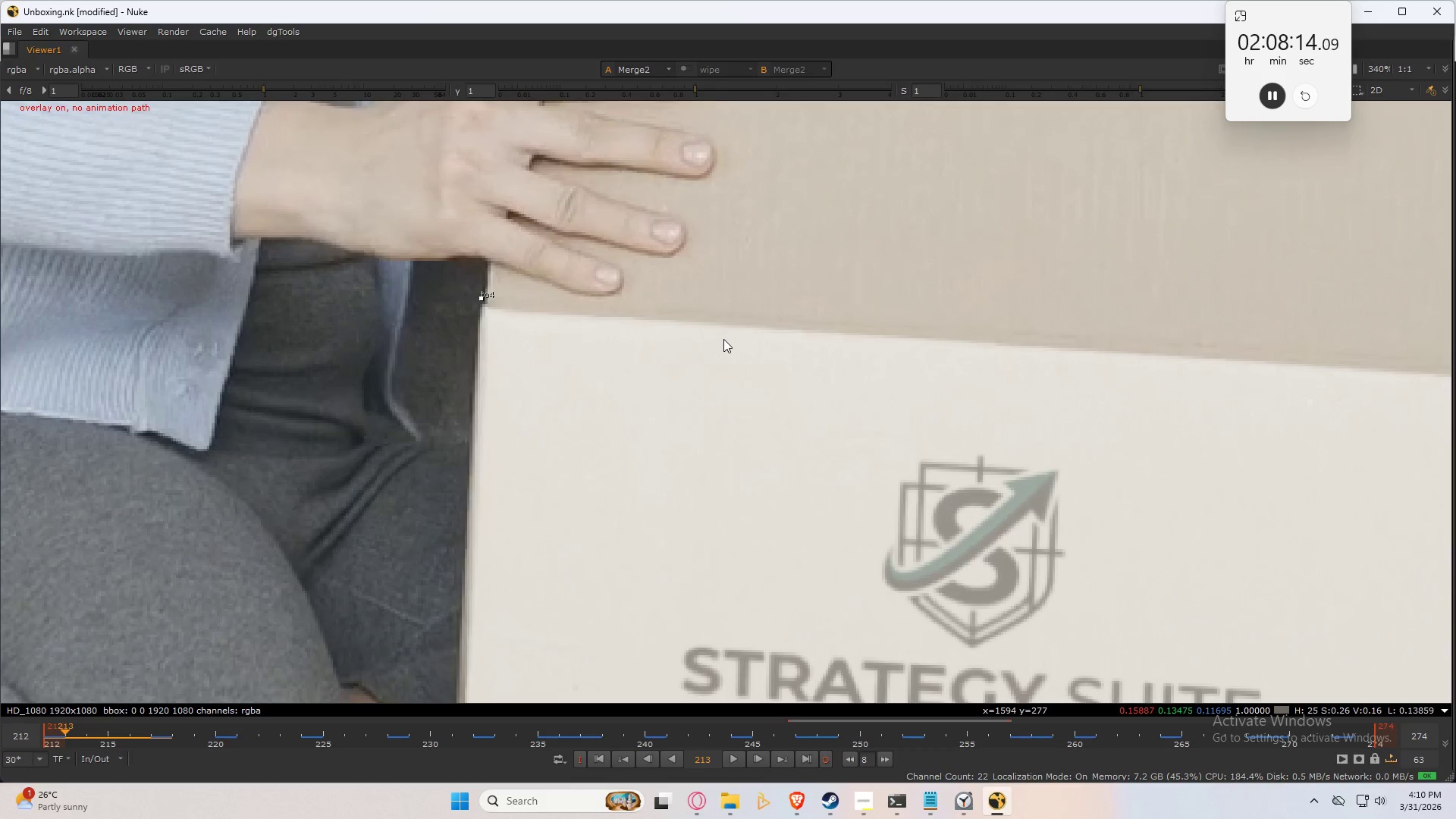 
key(ArrowRight)
 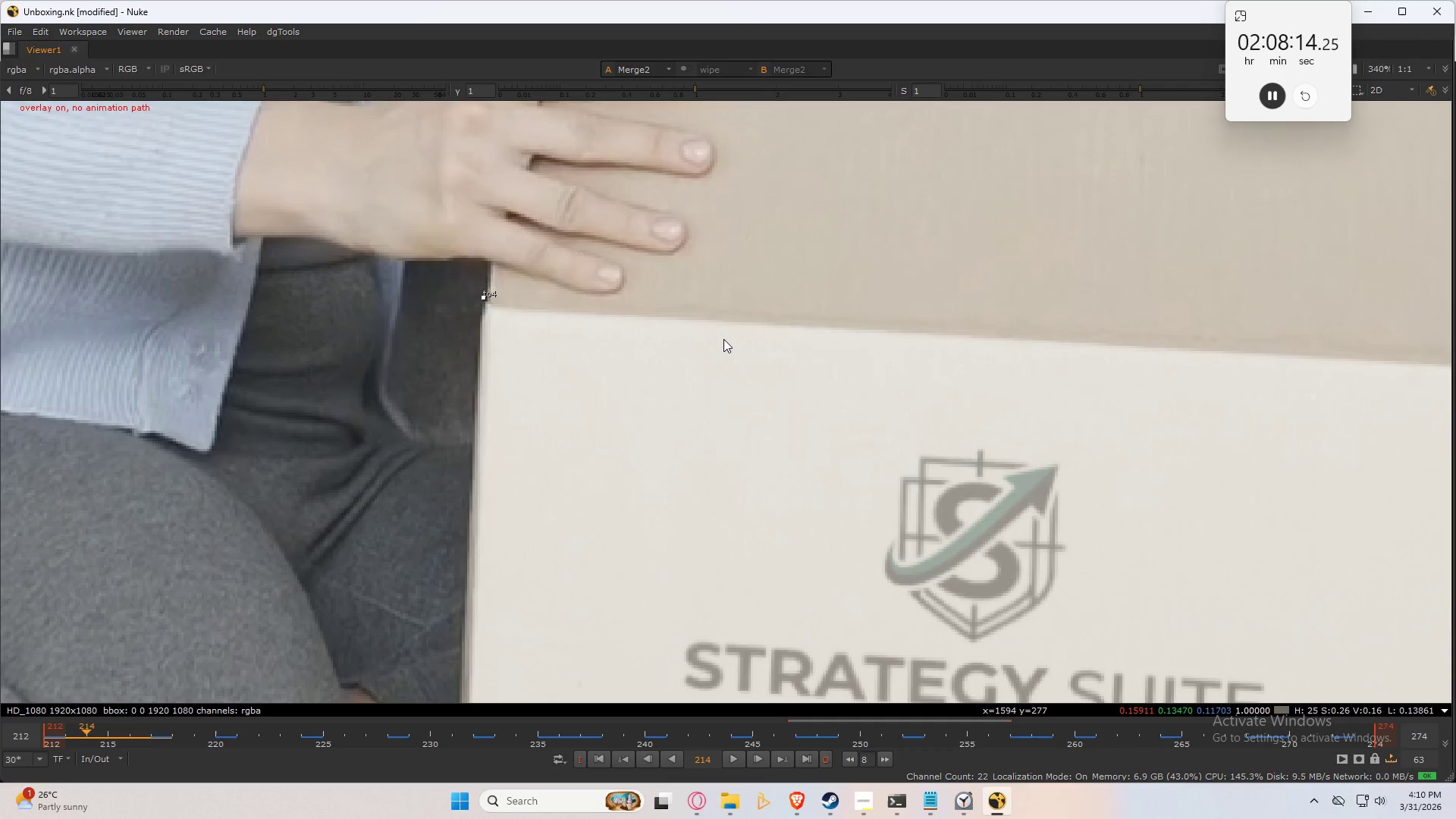 
key(ArrowRight)
 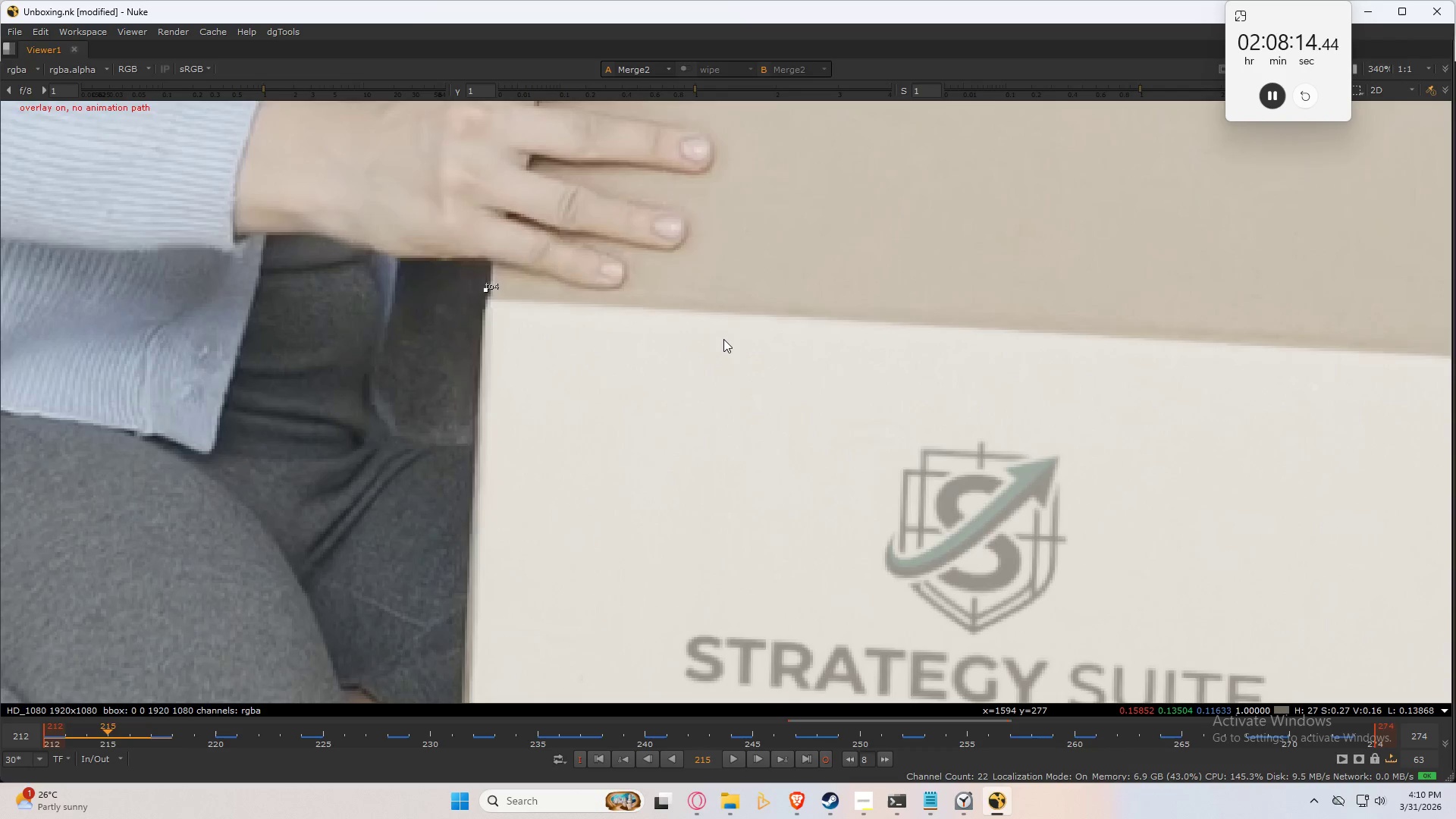 
key(ArrowRight)
 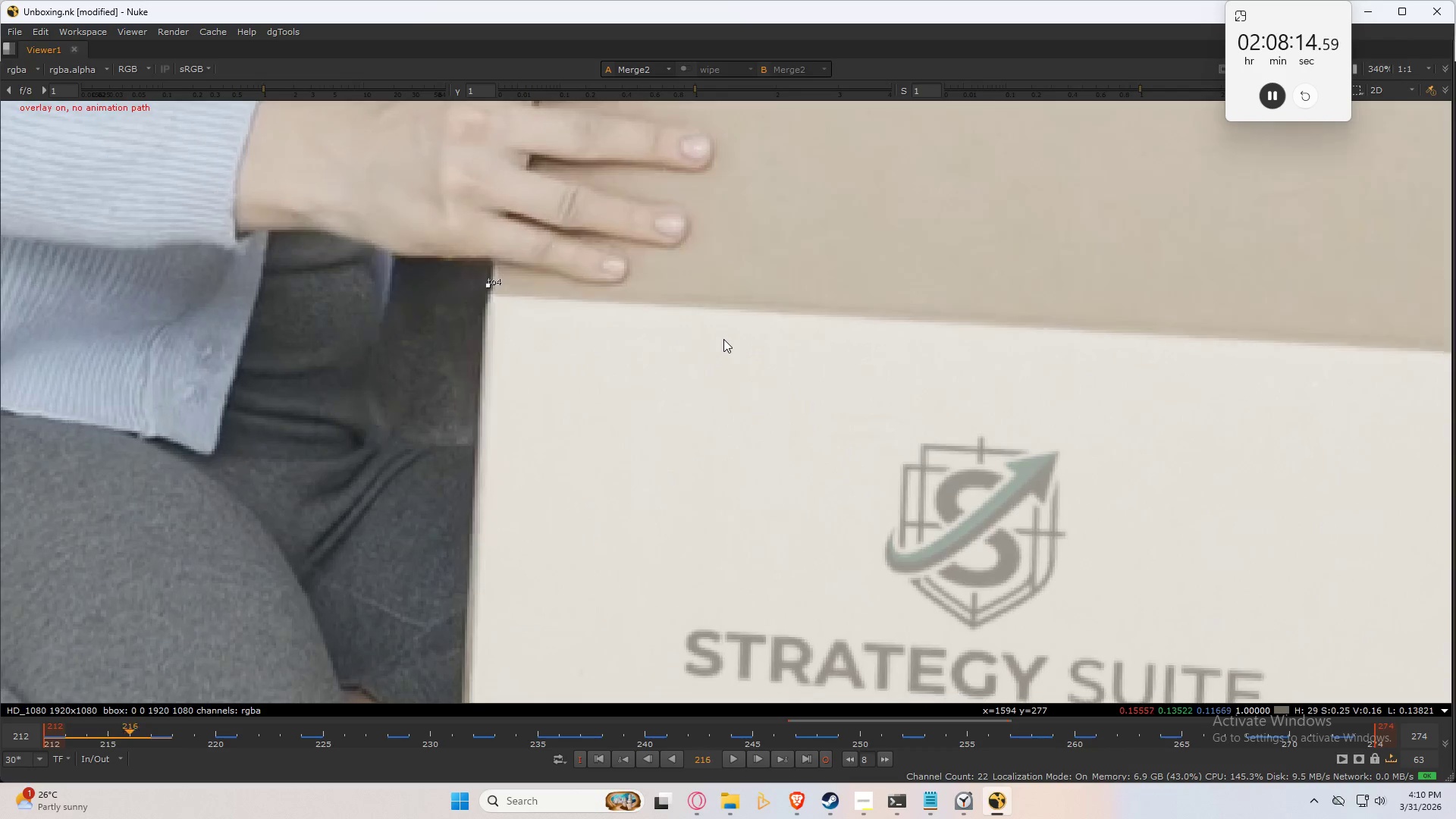 
key(ArrowRight)
 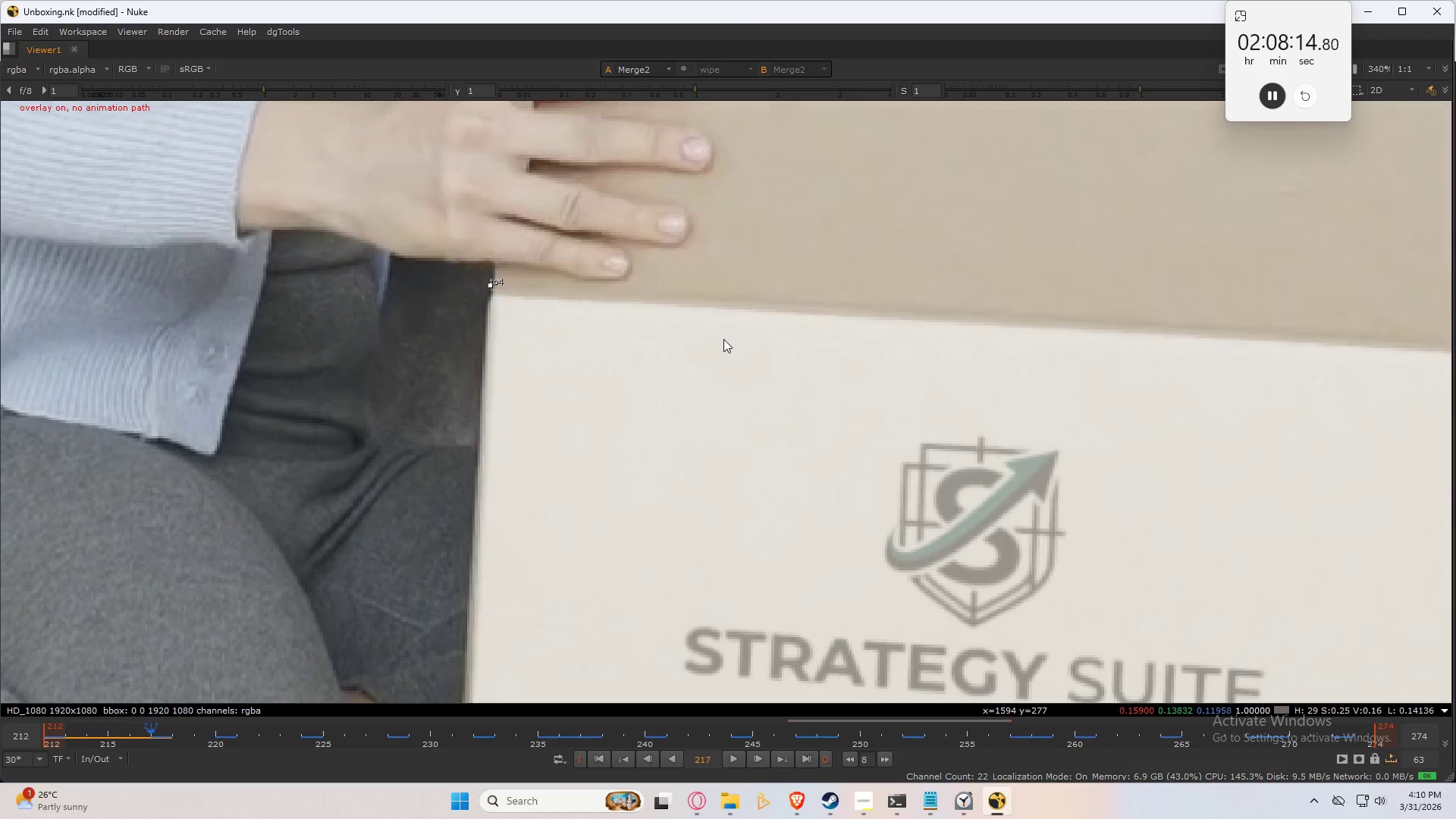 
key(ArrowRight)
 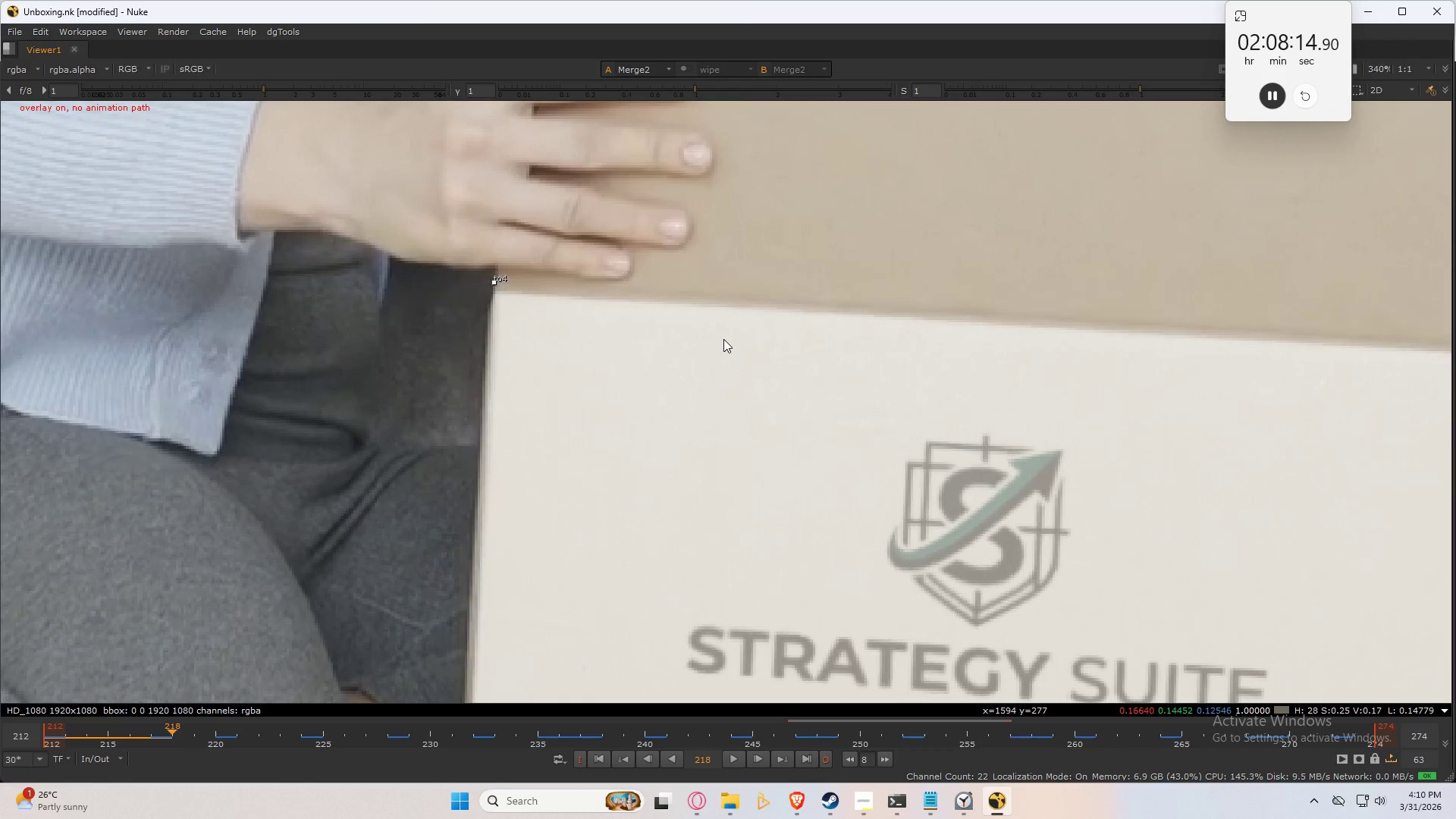 
key(ArrowRight)
 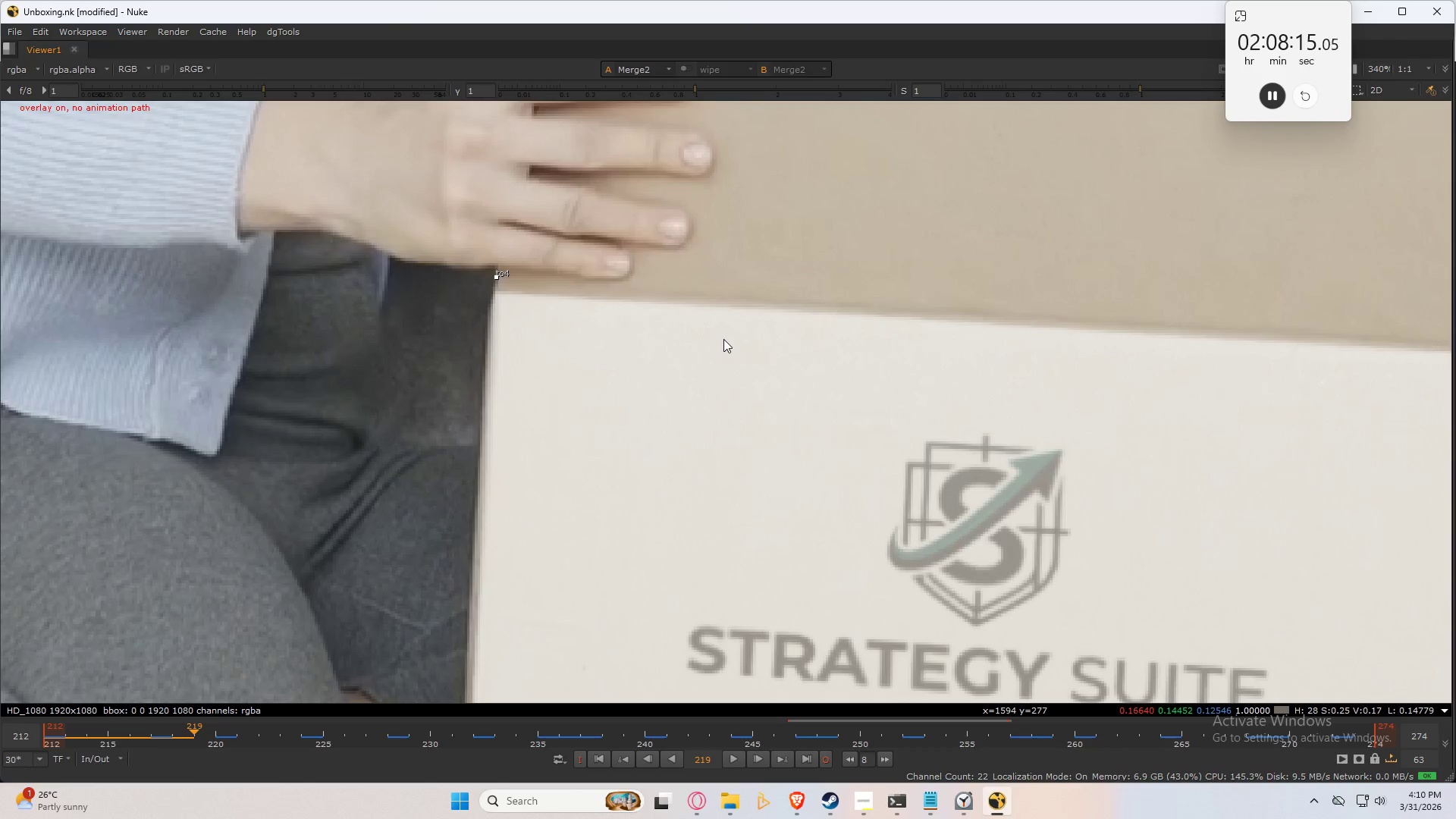 
key(ArrowRight)
 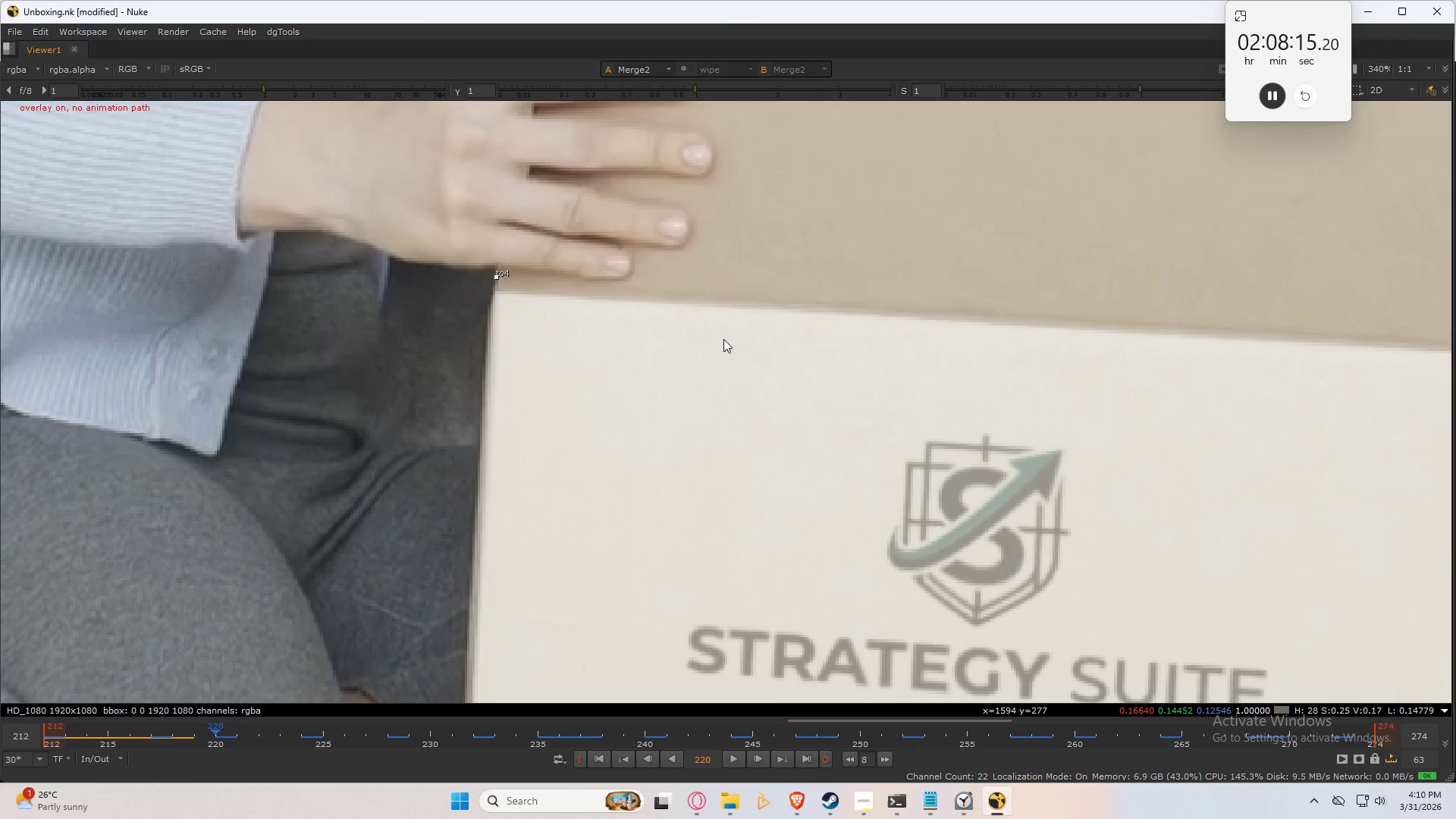 
key(ArrowRight)
 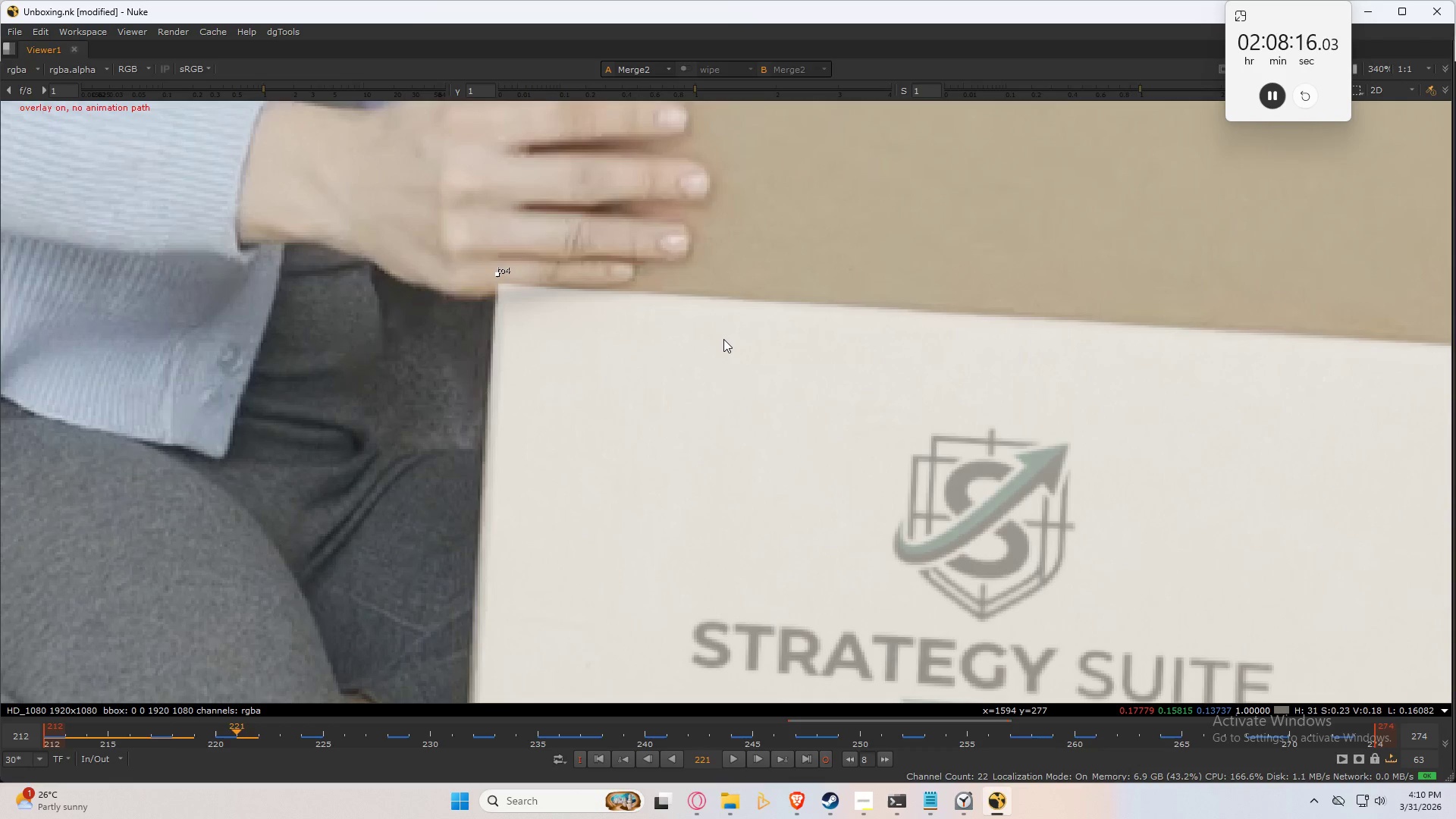 
key(ArrowRight)
 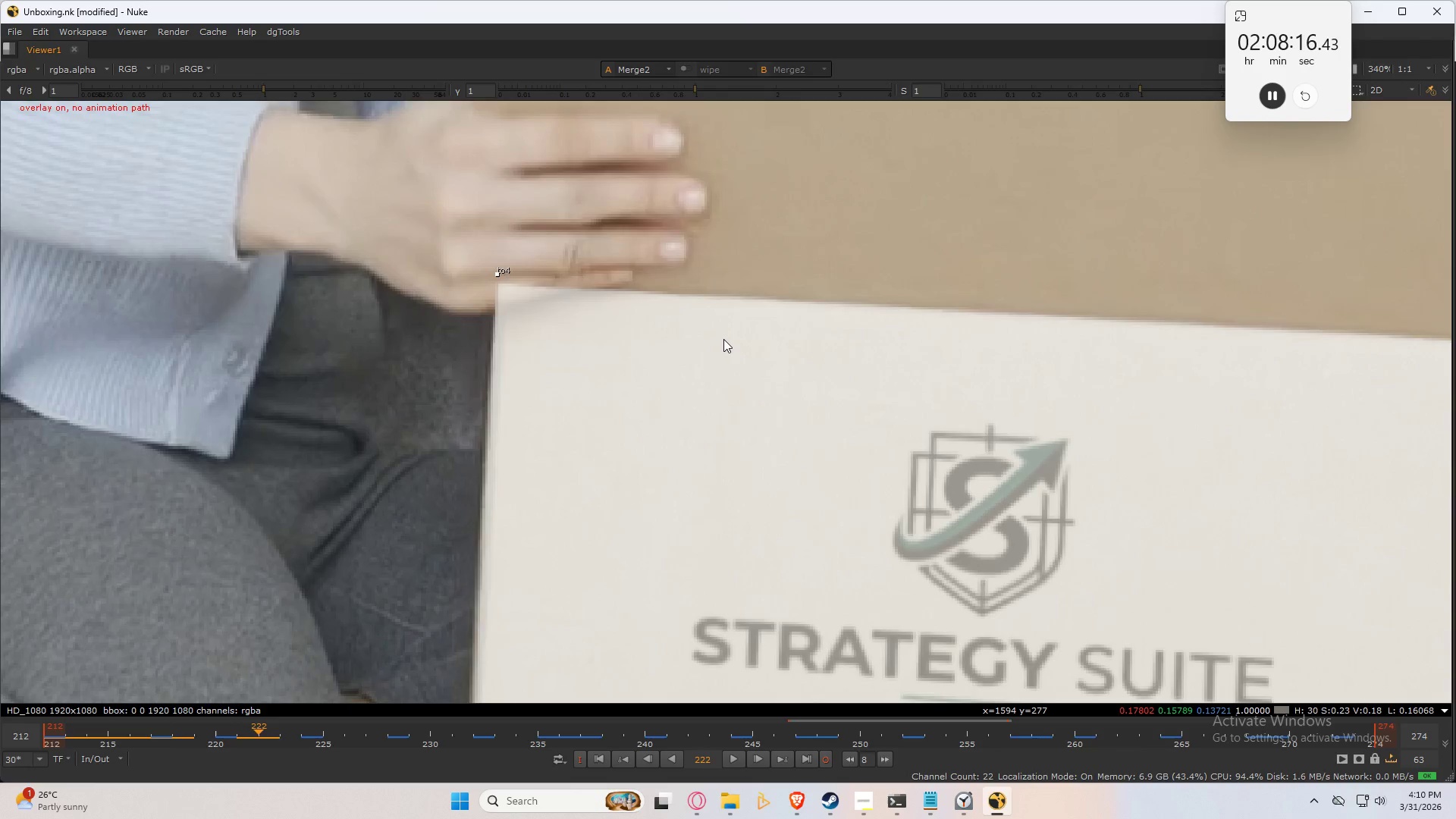 
key(ArrowRight)
 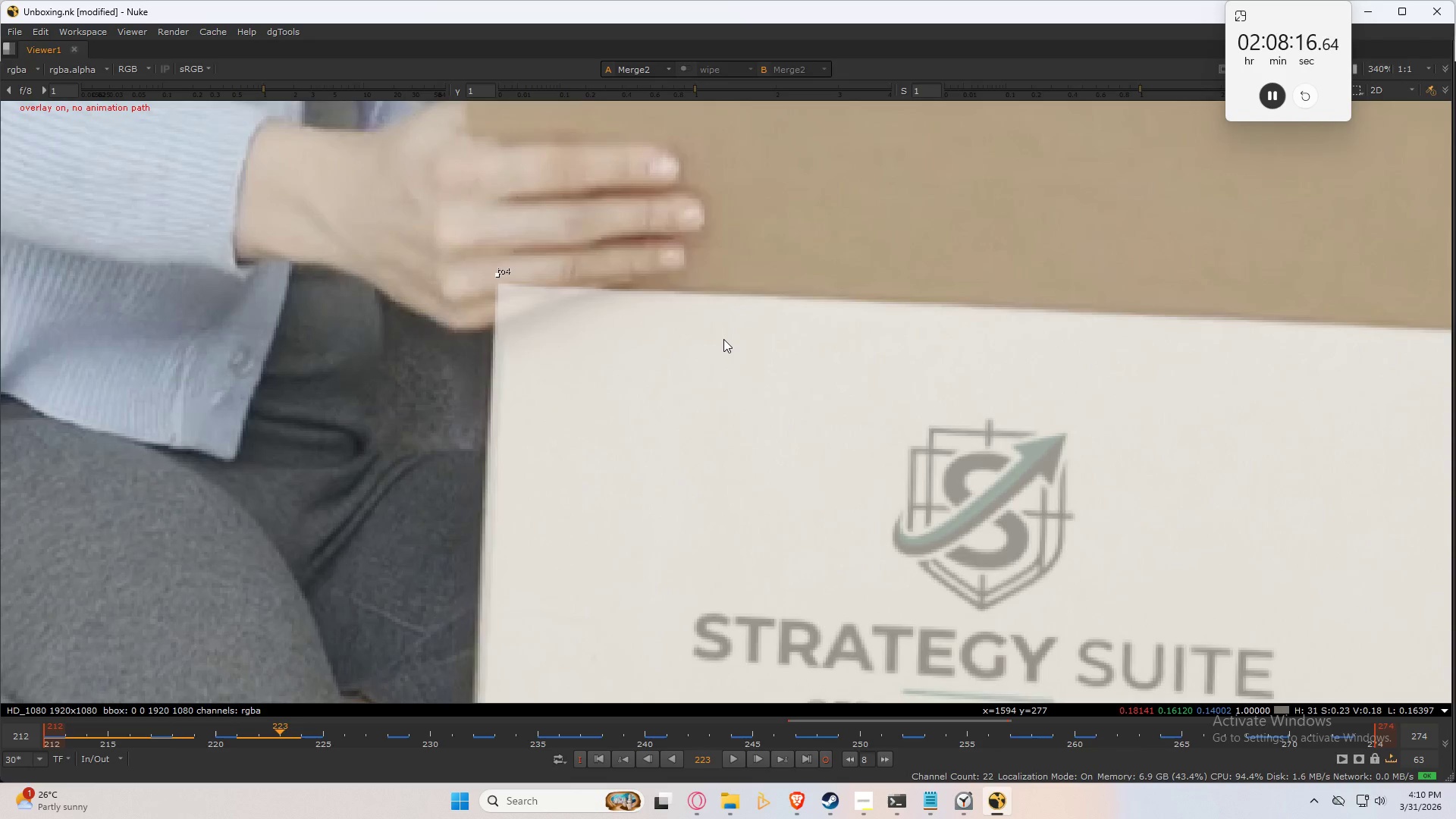 
key(ArrowRight)
 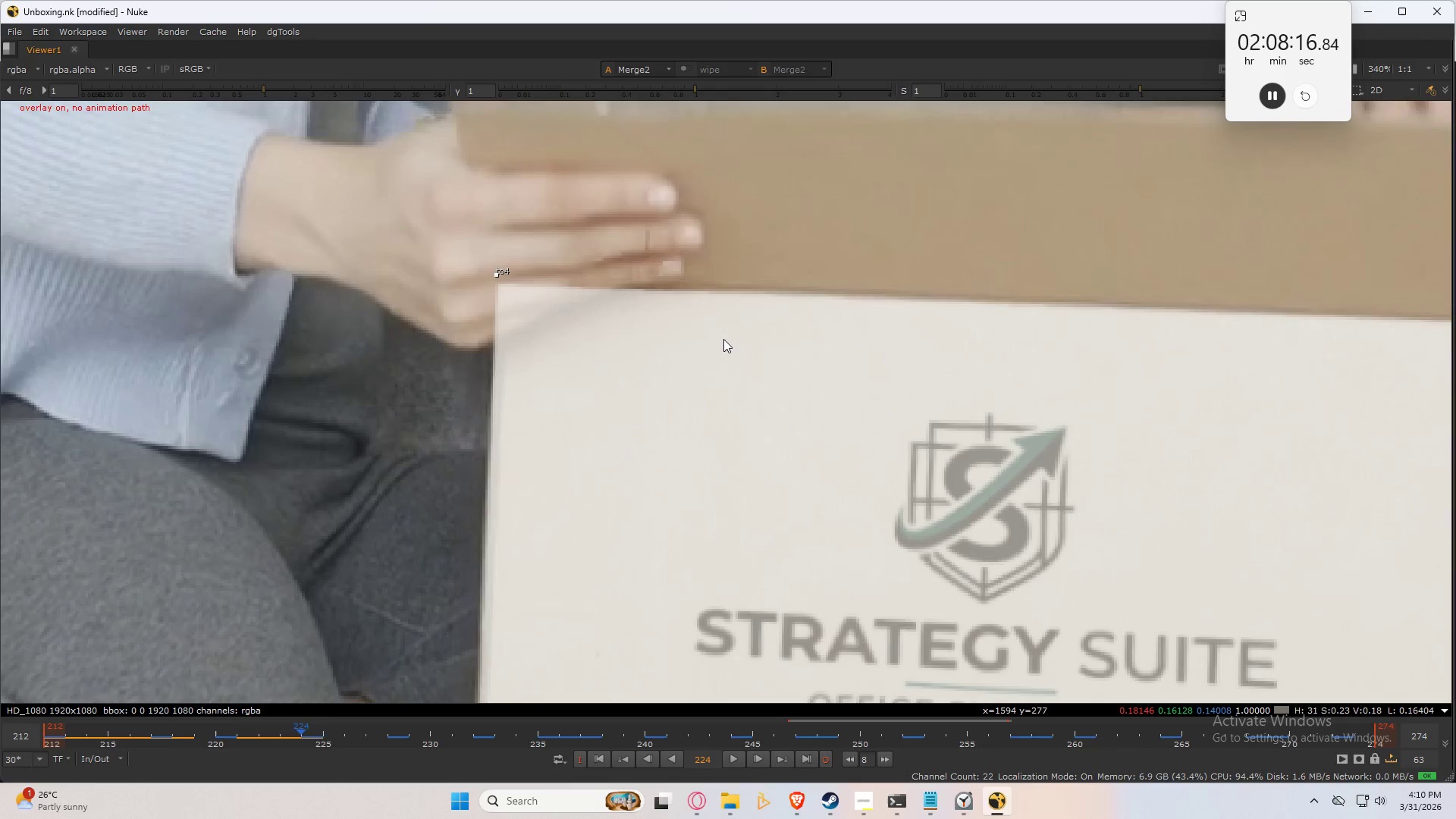 
key(ArrowRight)
 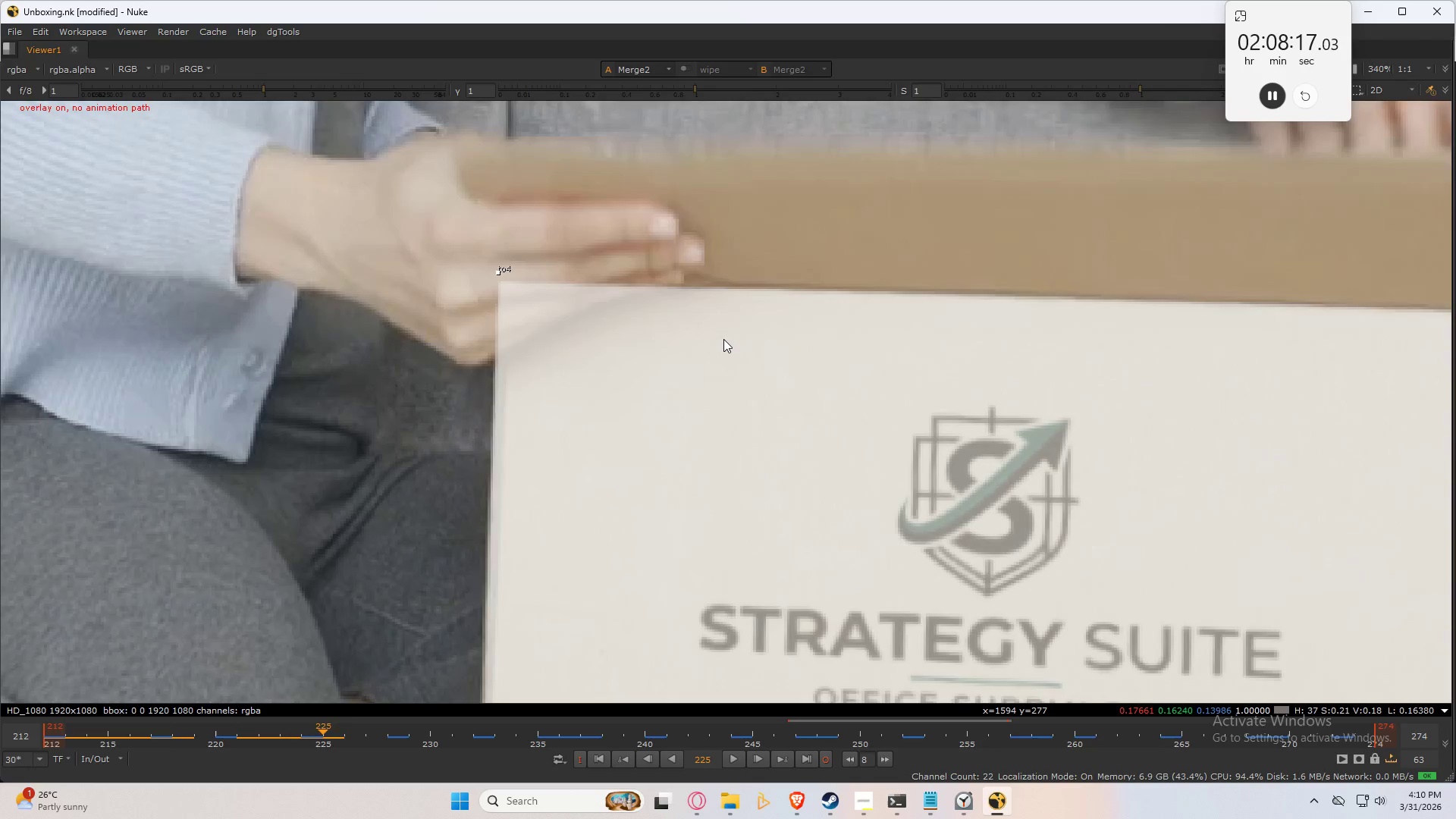 
key(ArrowRight)
 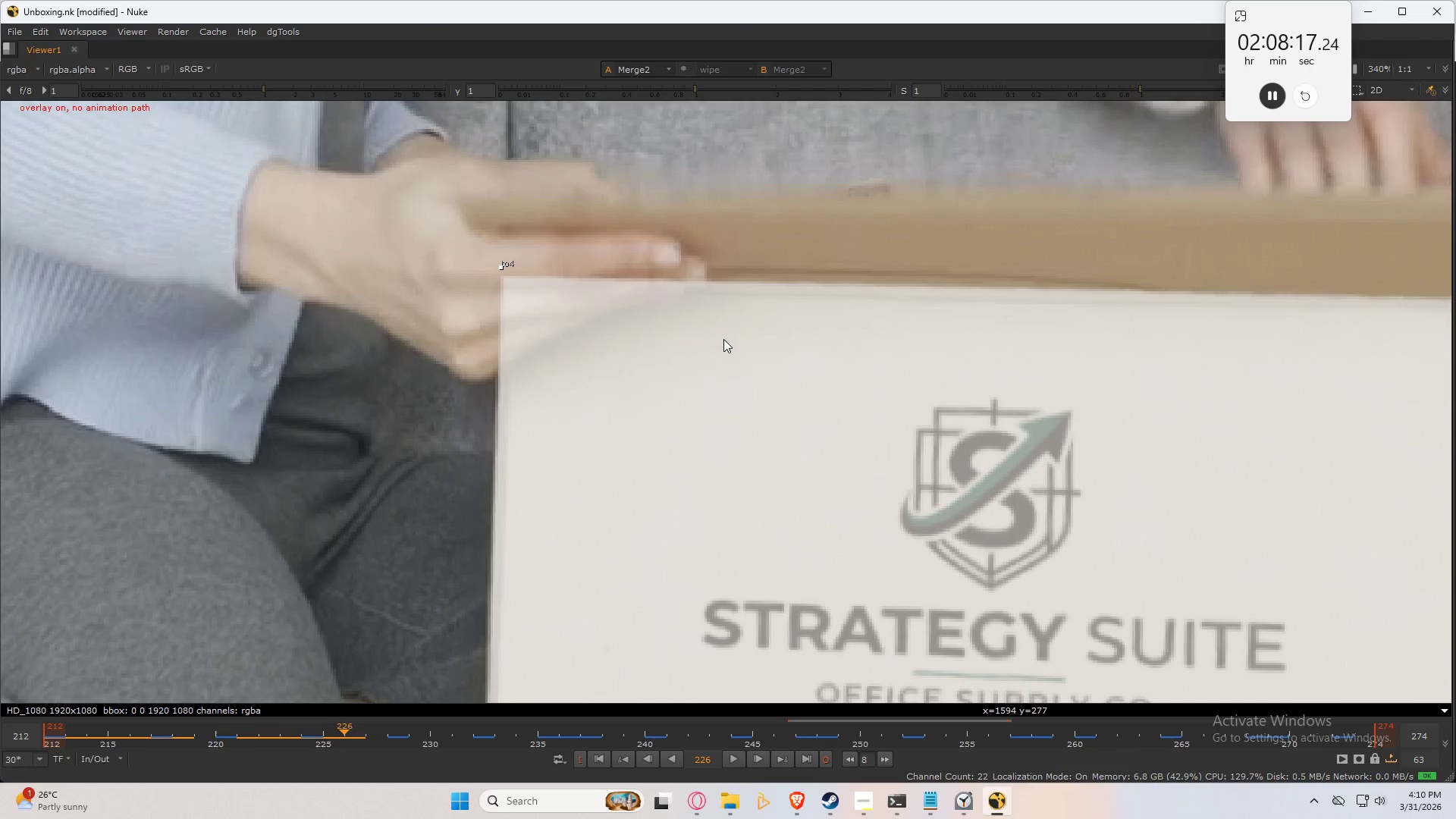 
key(ArrowRight)
 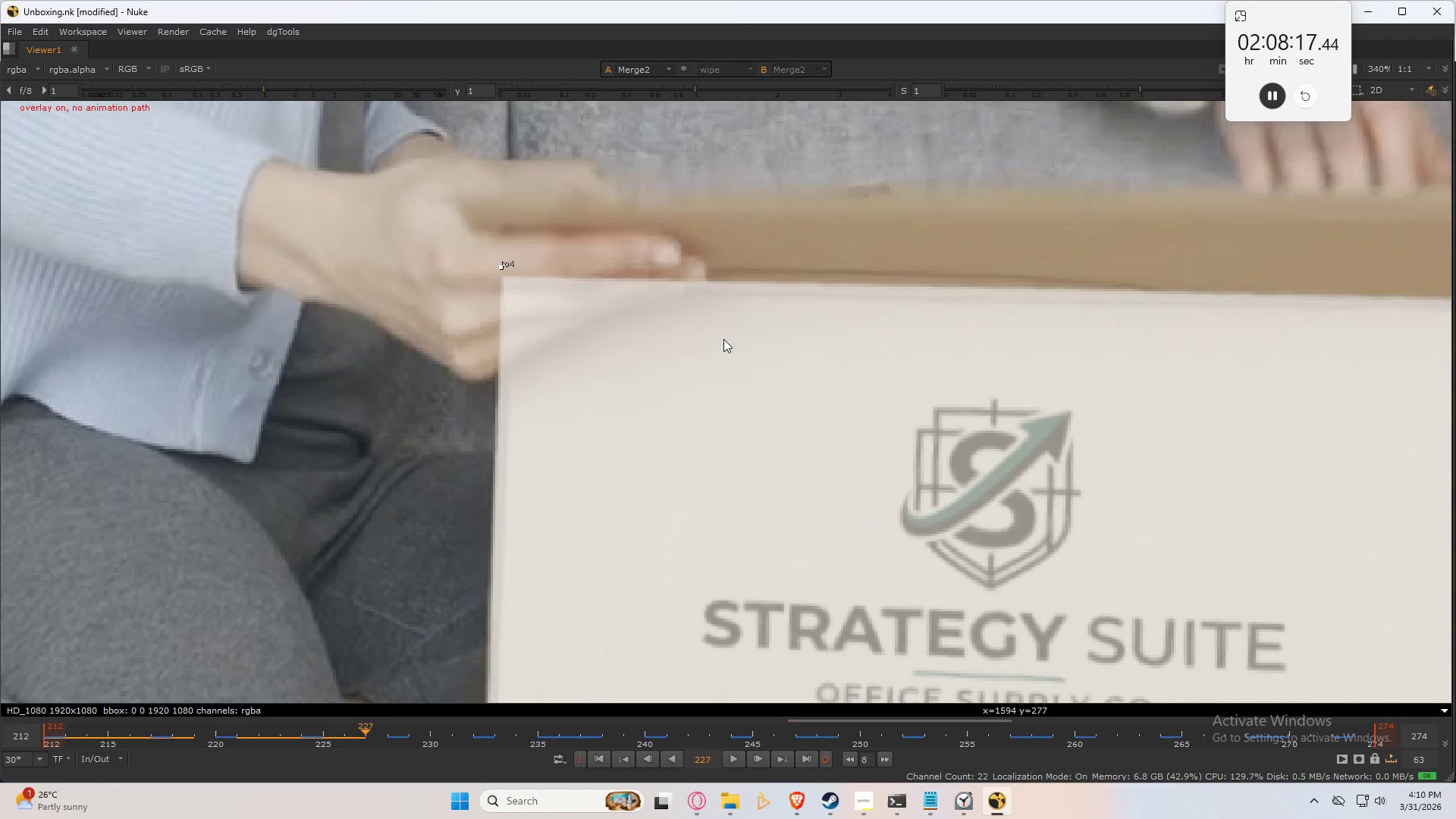 
key(ArrowRight)
 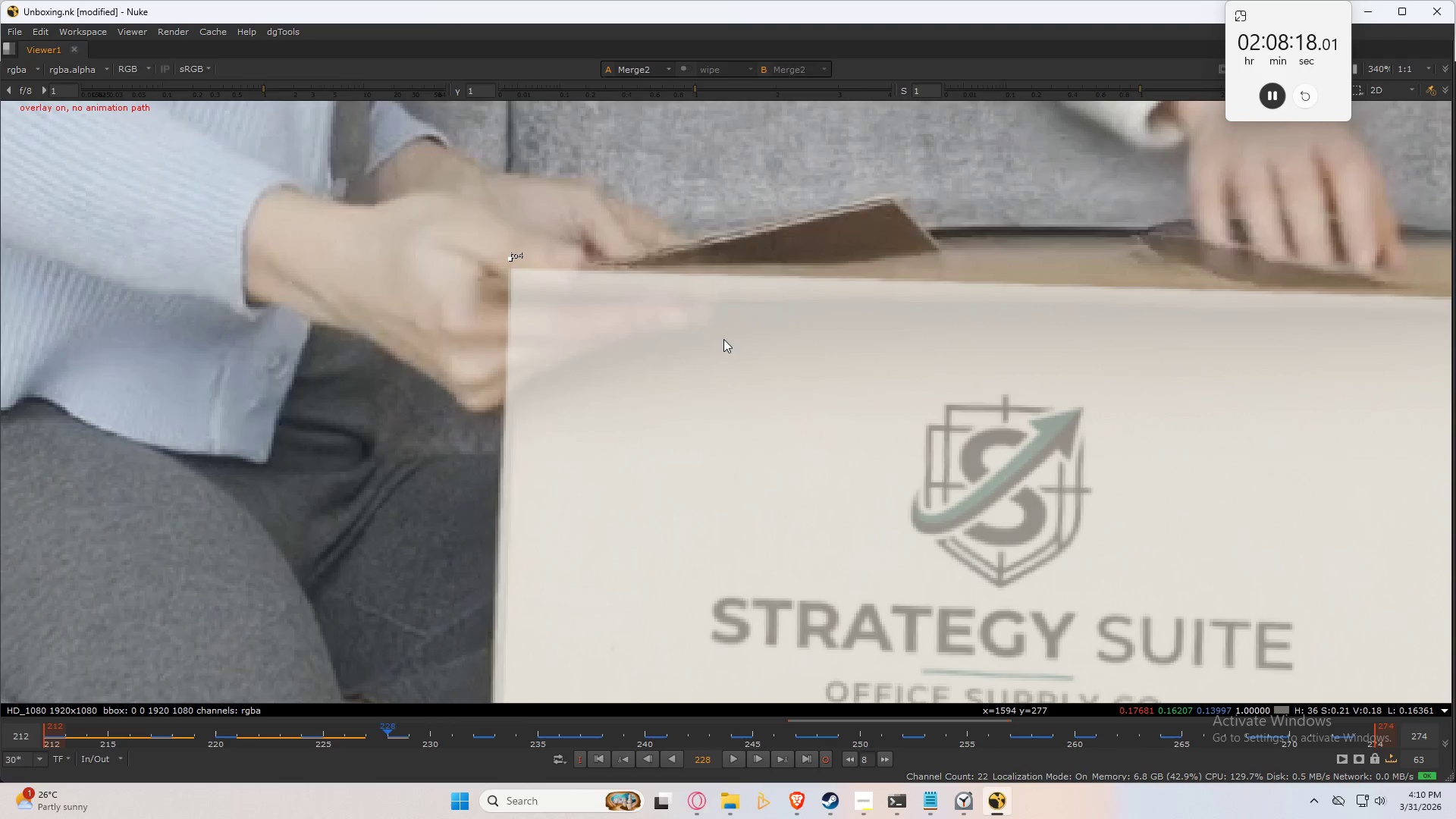 
key(ArrowRight)
 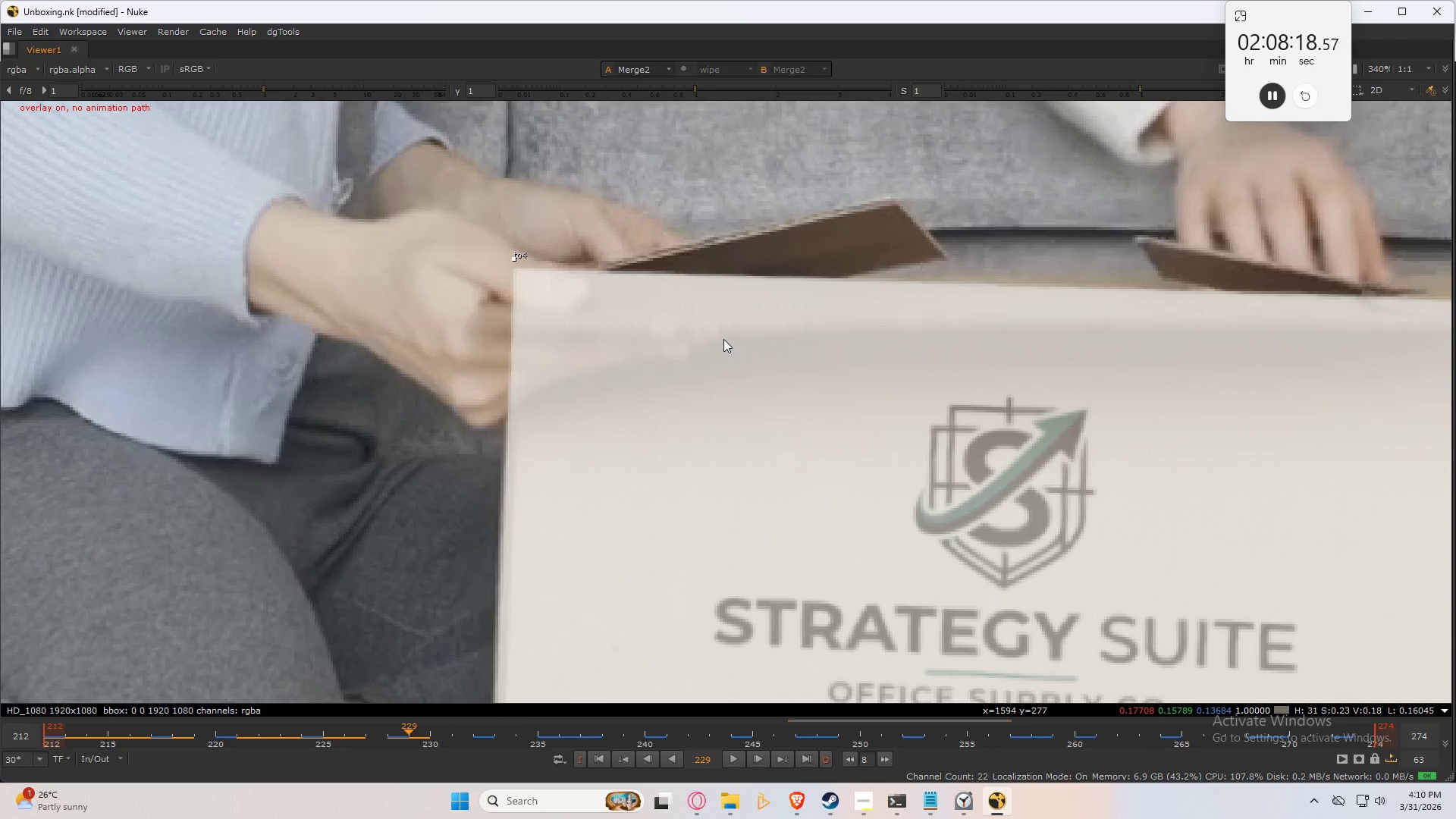 
key(ArrowRight)
 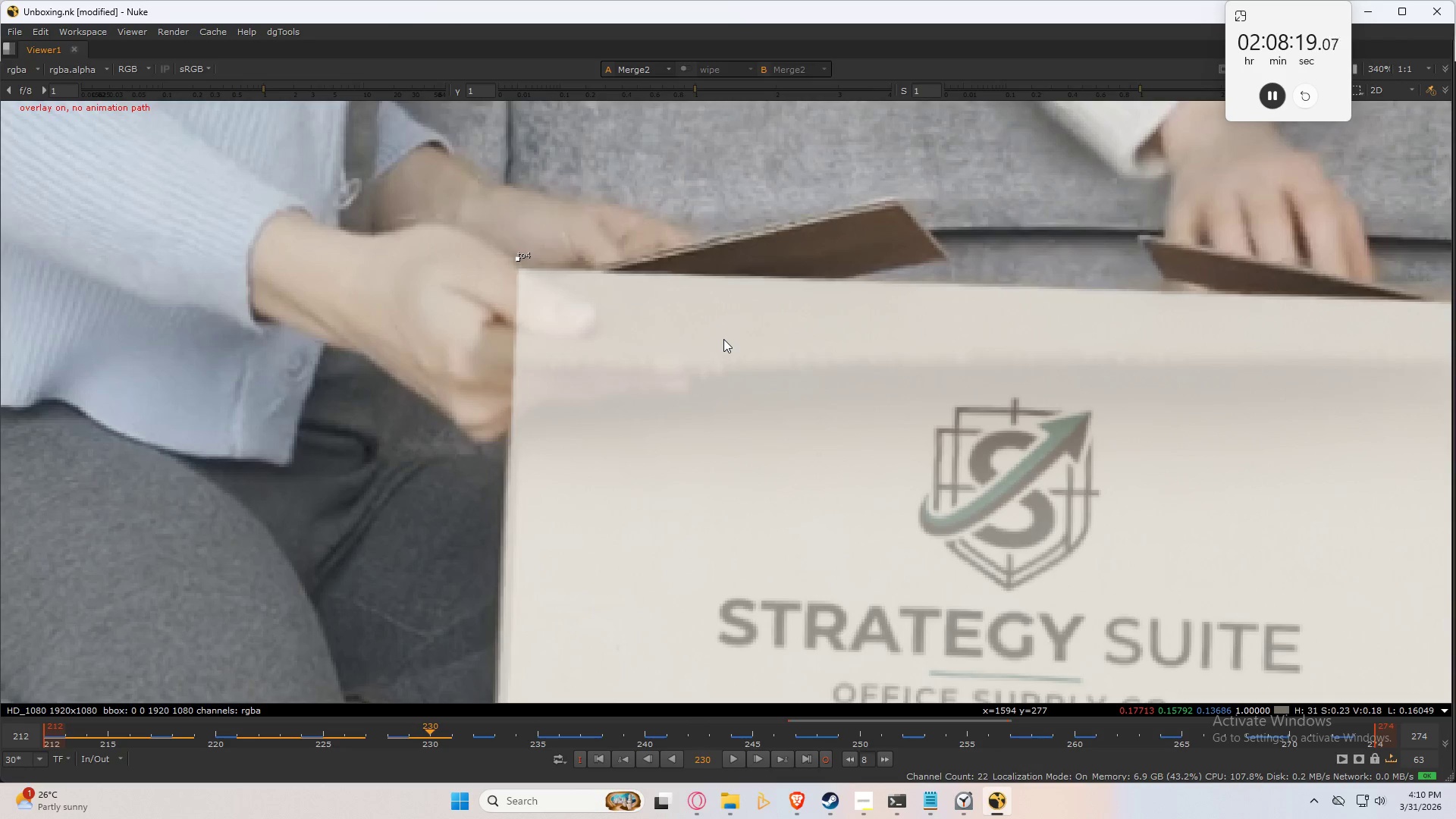 
key(ArrowRight)
 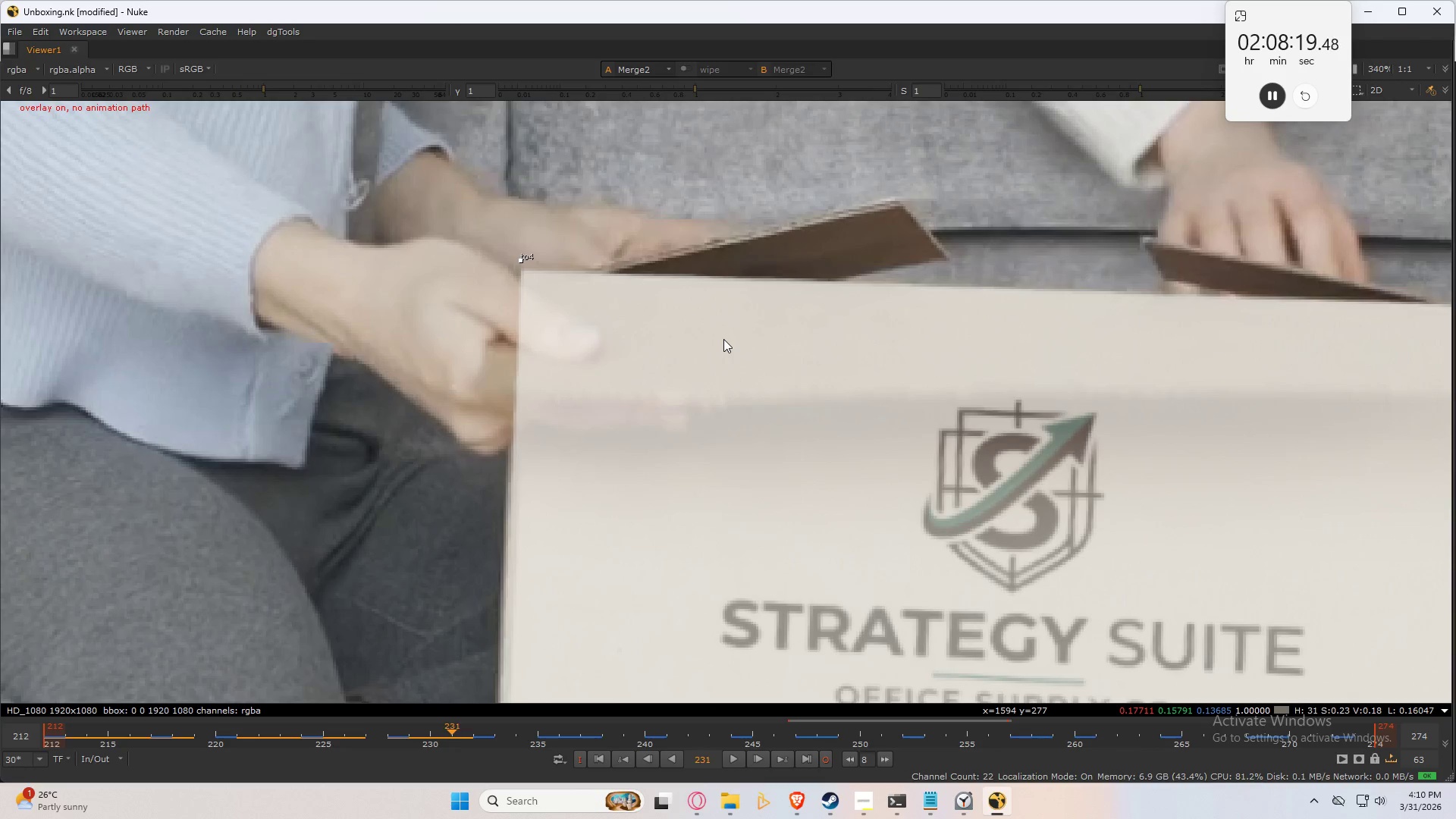 
key(ArrowRight)
 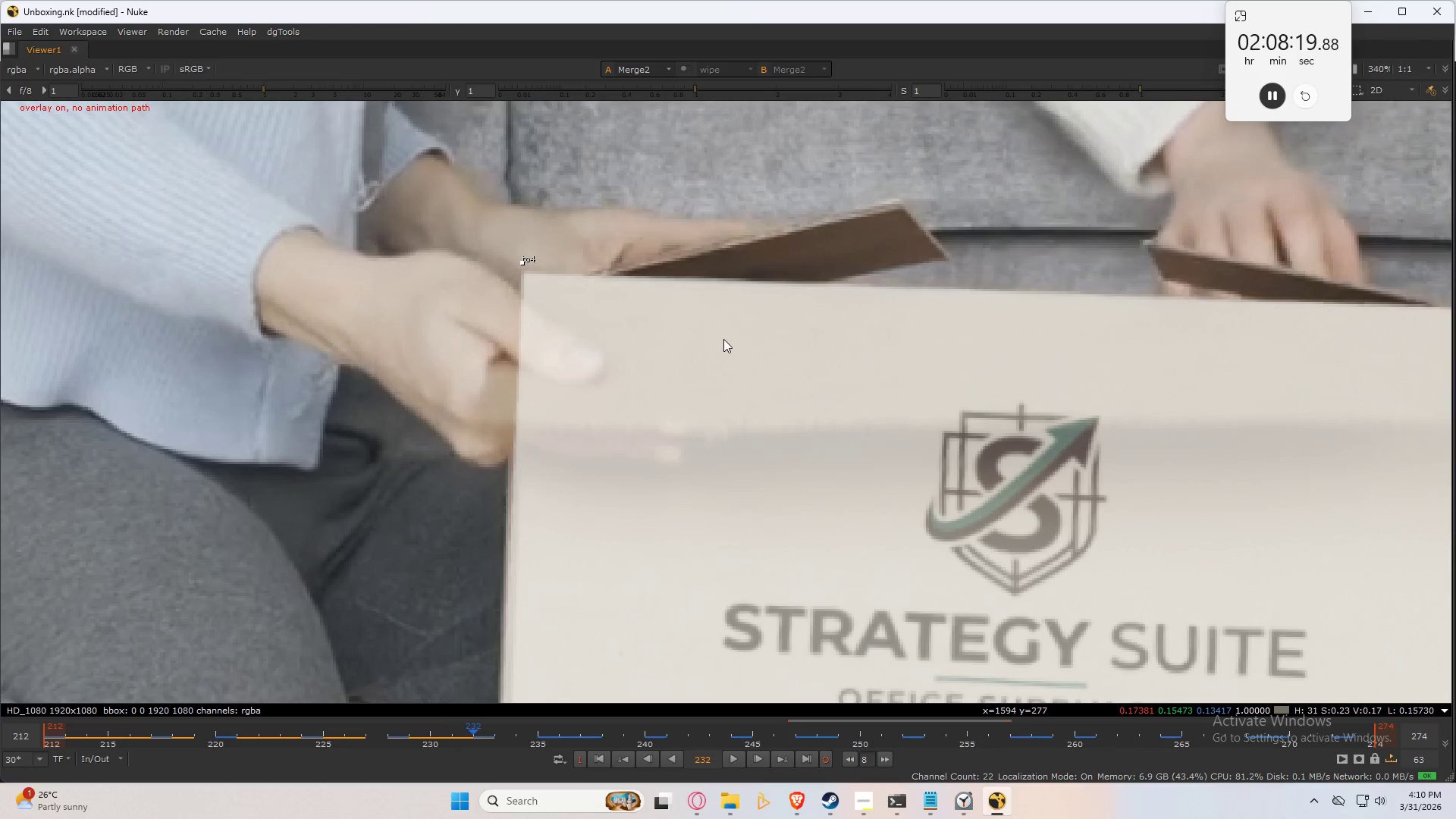 
key(ArrowRight)
 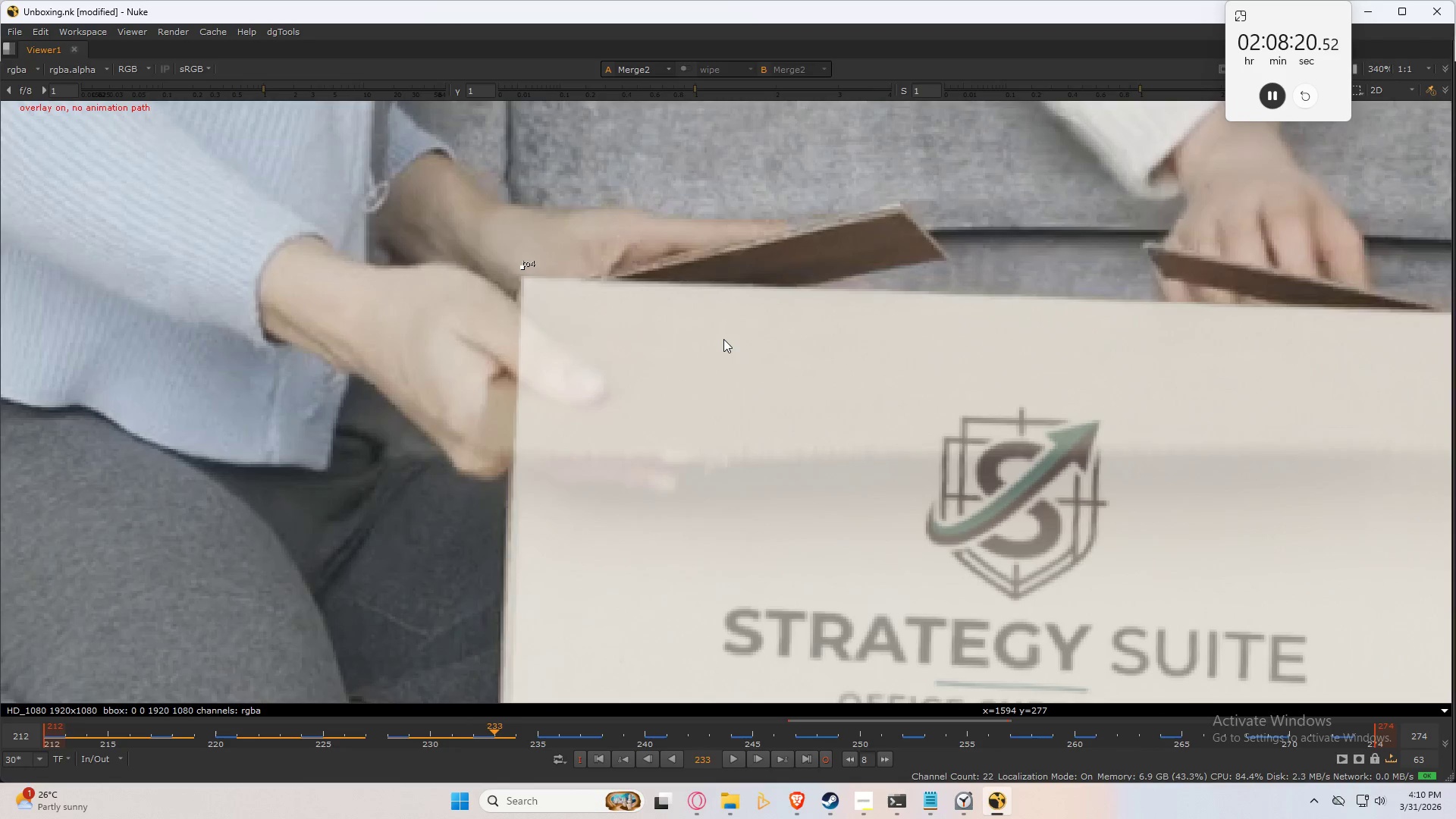 
key(ArrowRight)
 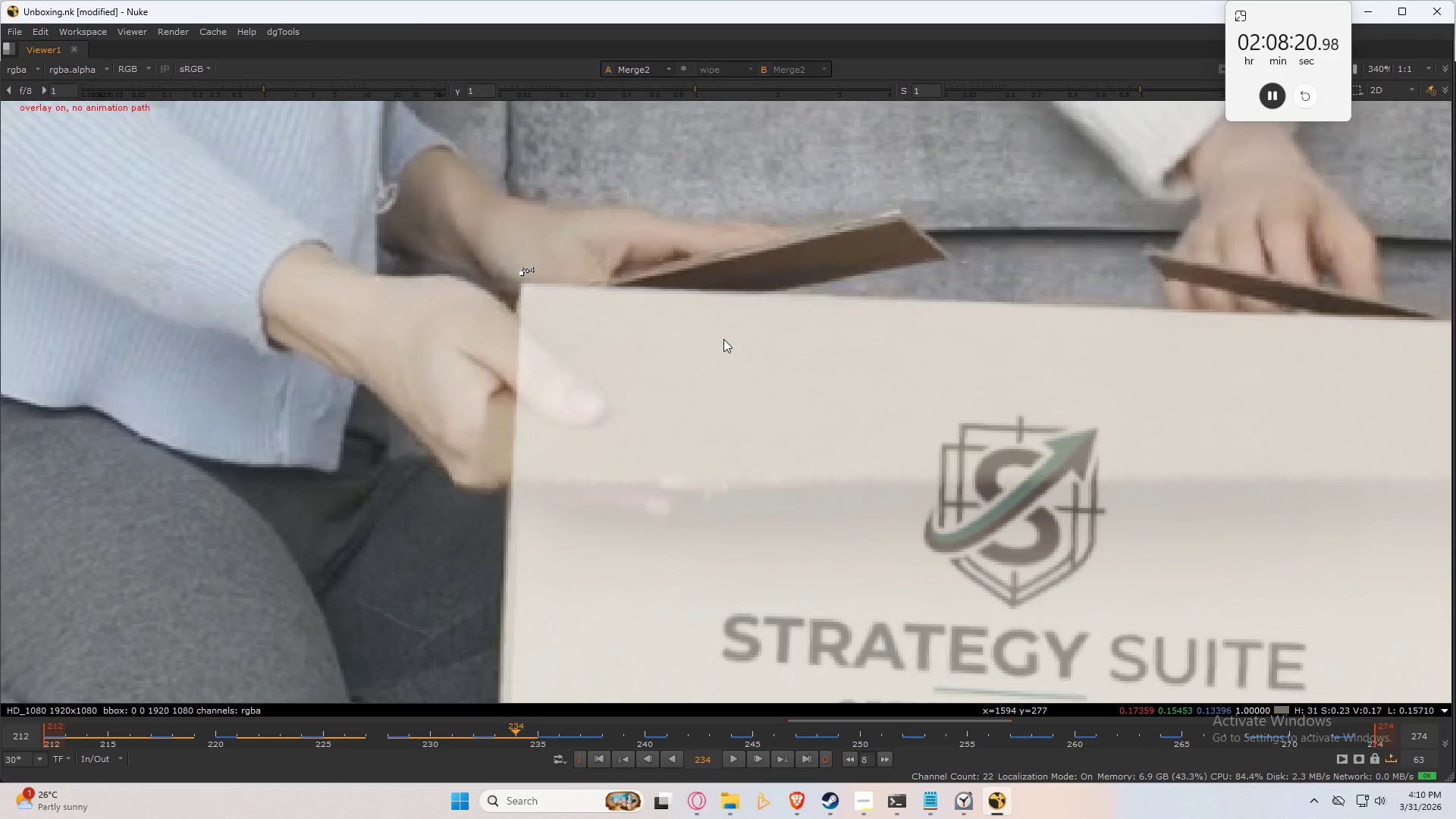 
key(ArrowRight)
 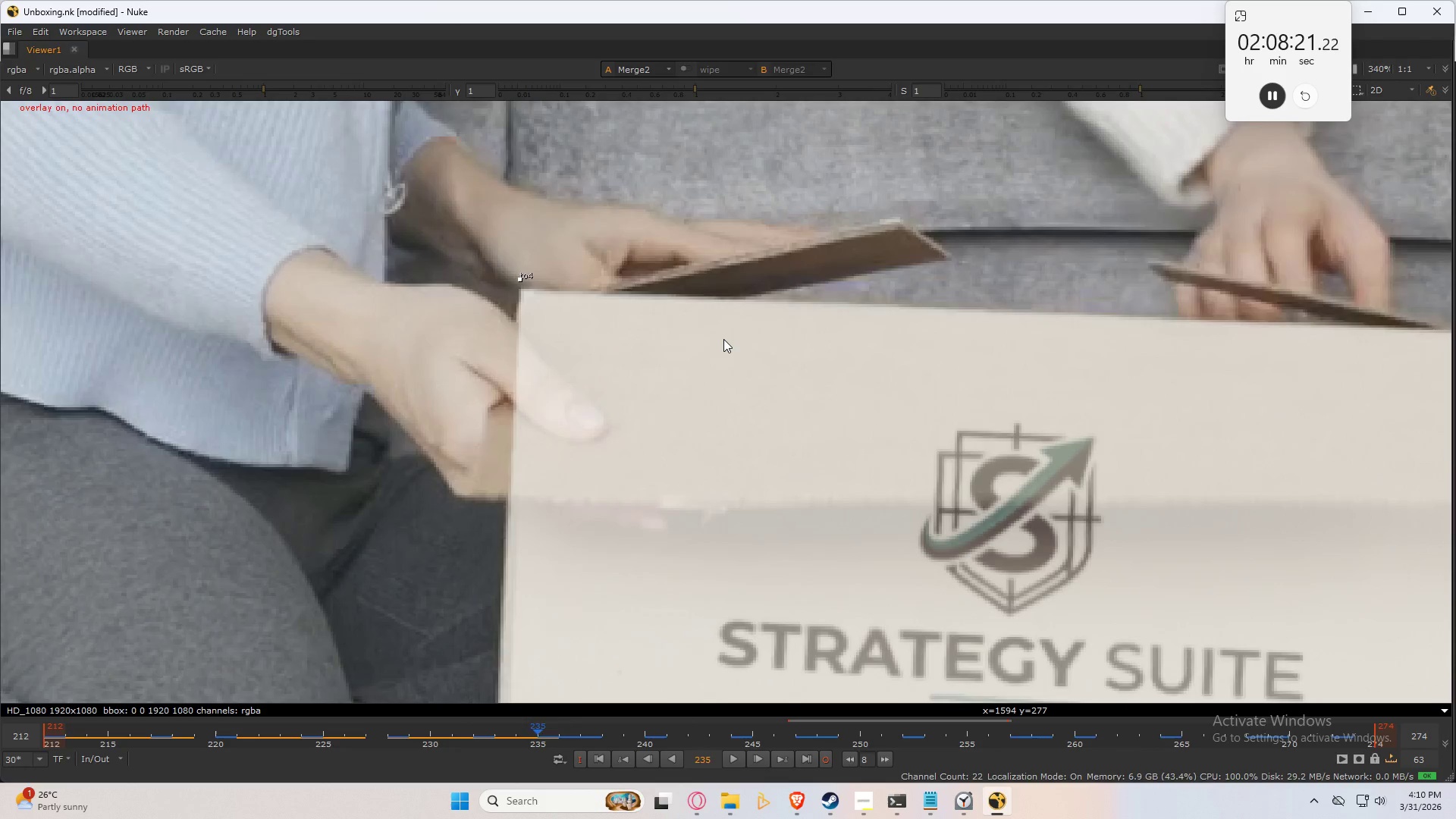 
key(ArrowRight)
 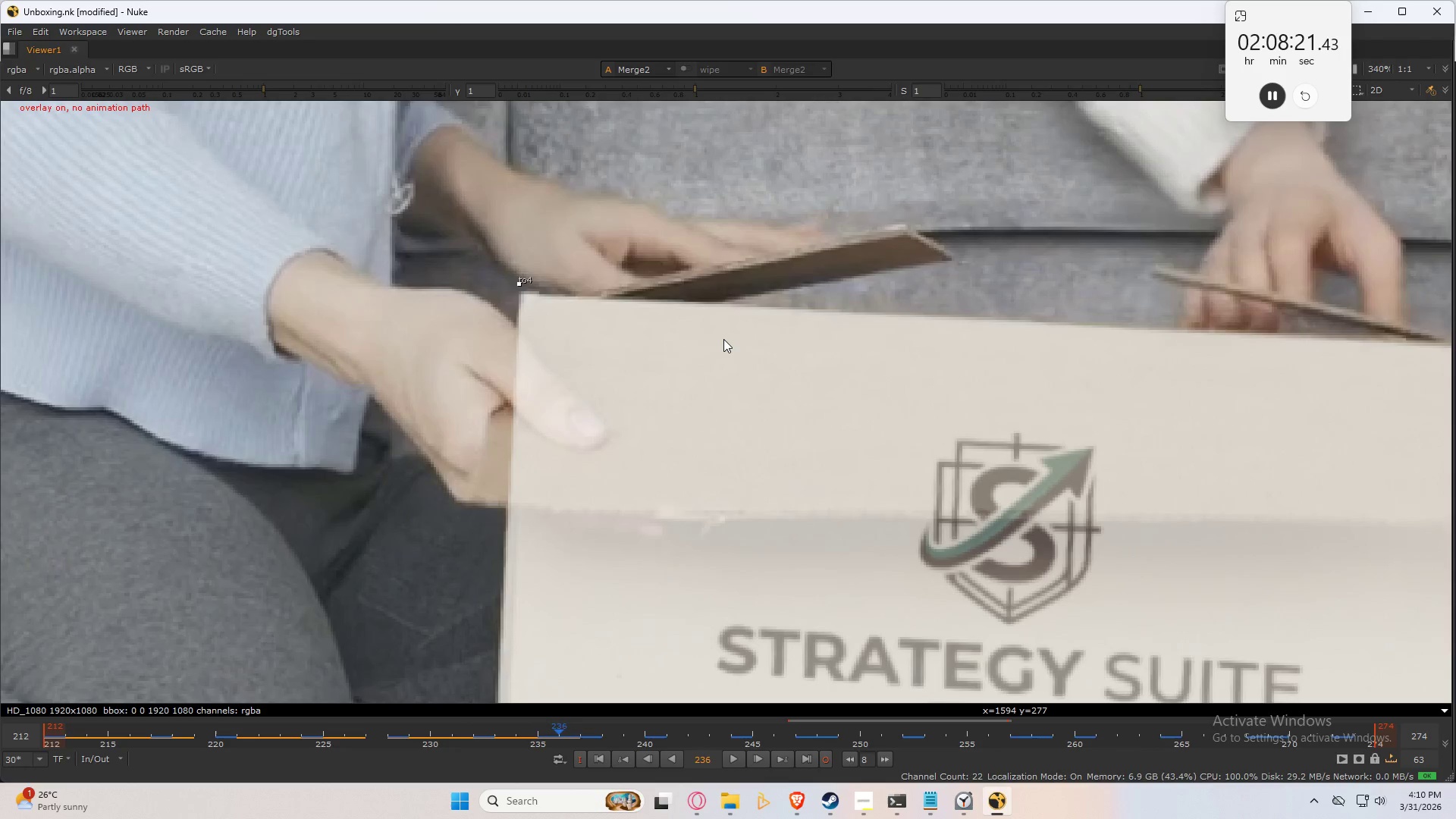 
key(ArrowRight)
 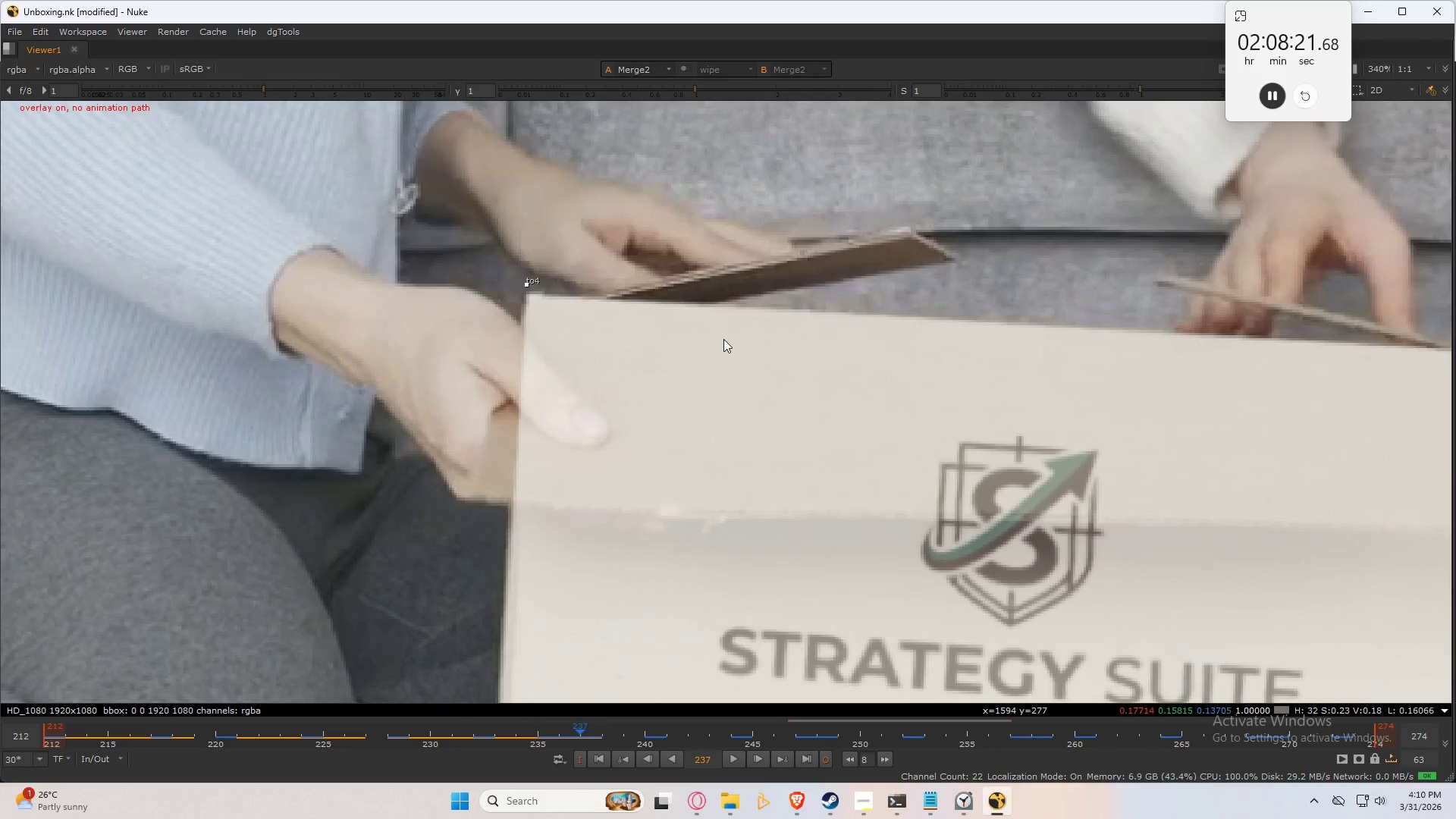 
key(ArrowRight)
 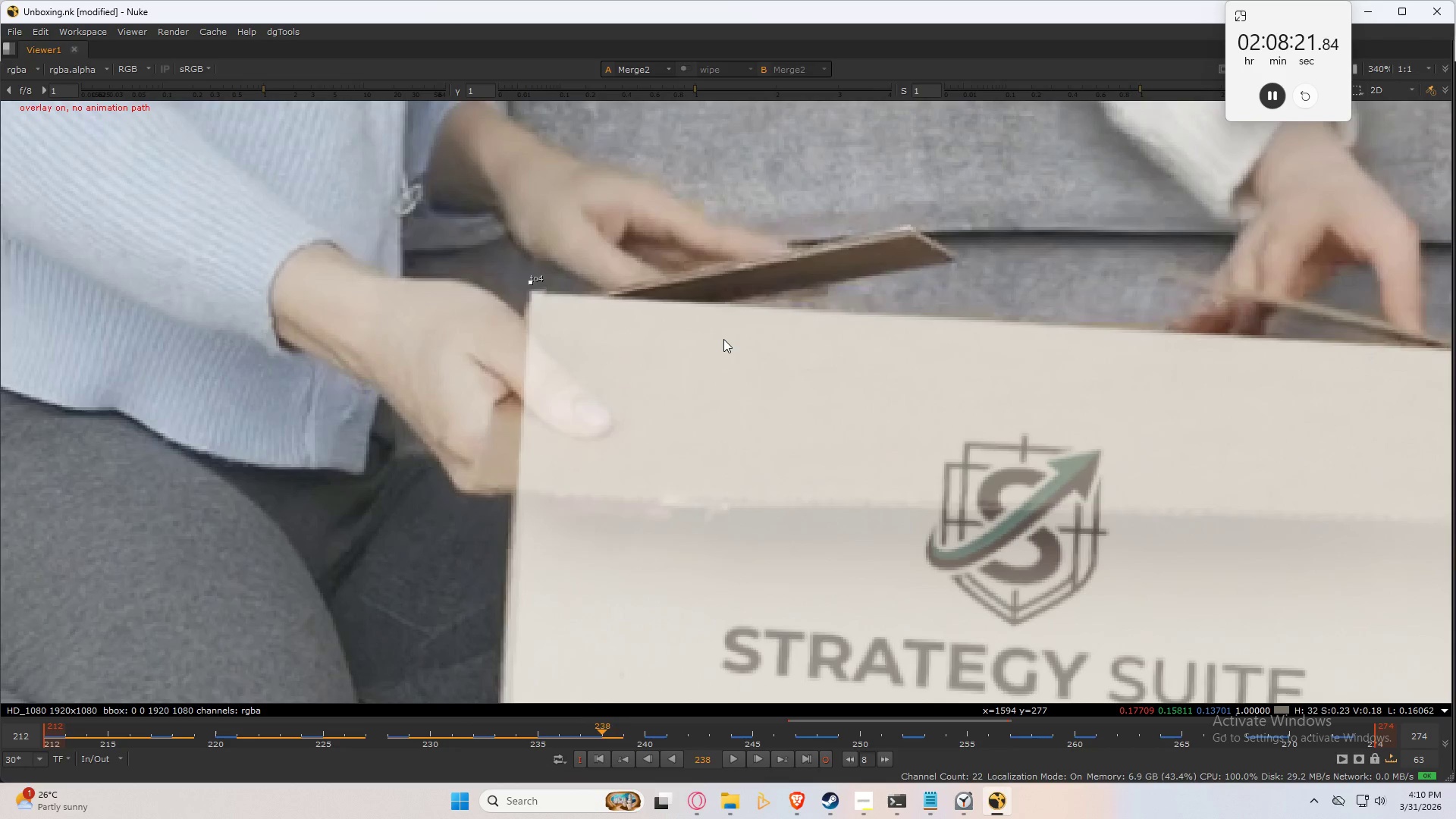 
key(ArrowRight)
 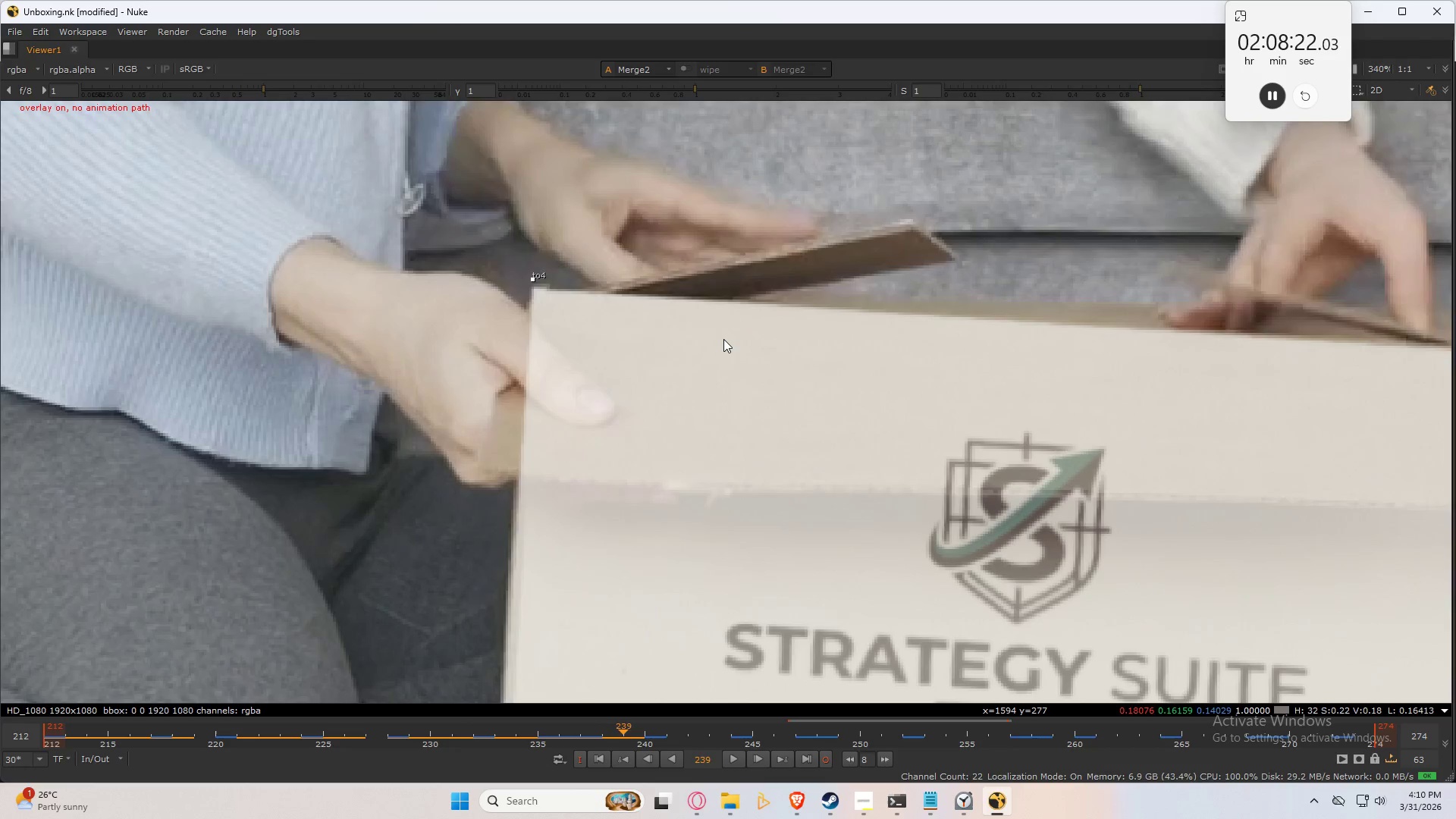 
key(ArrowRight)
 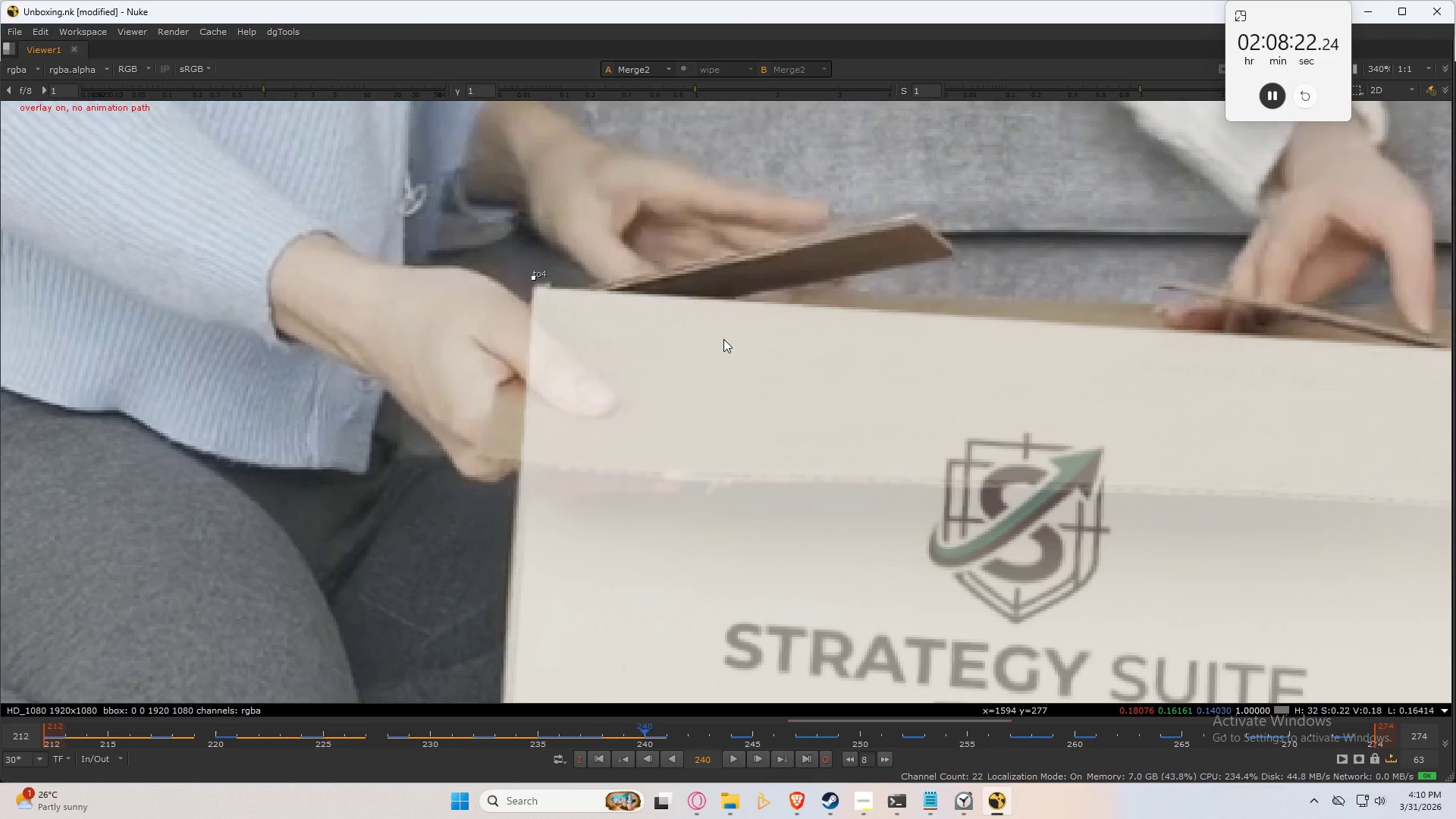 
key(ArrowRight)
 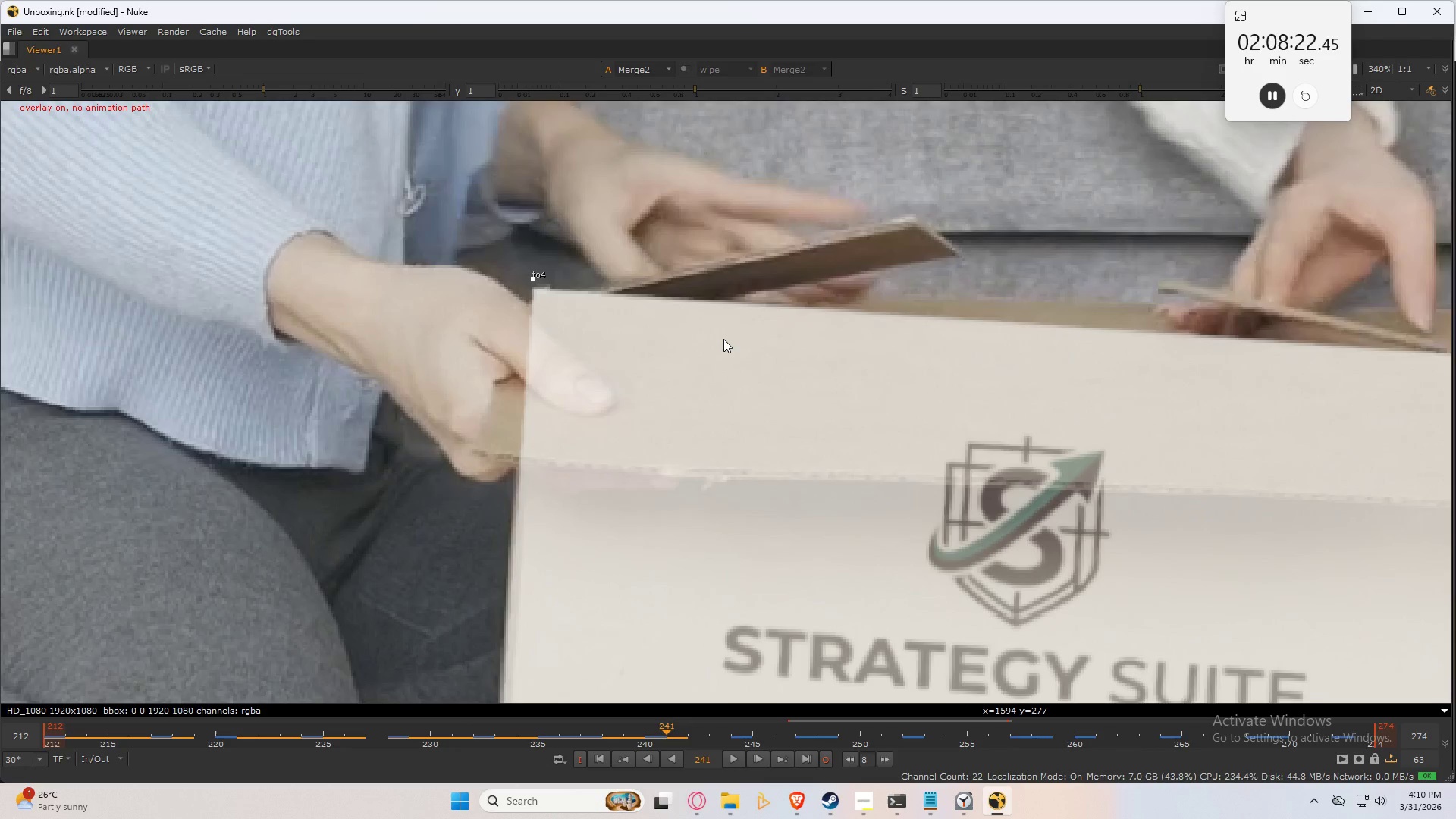 
key(ArrowRight)
 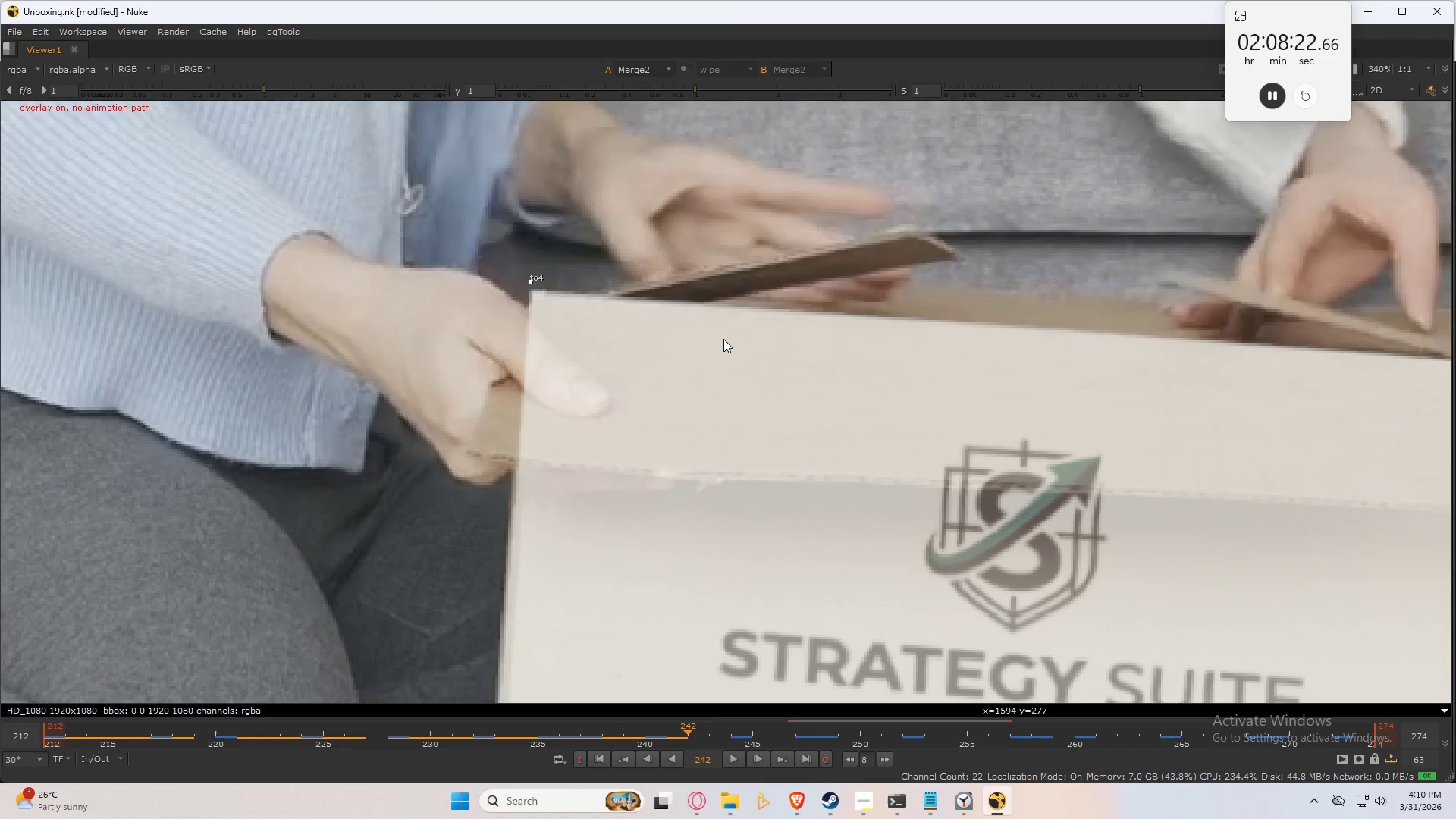 
key(ArrowRight)
 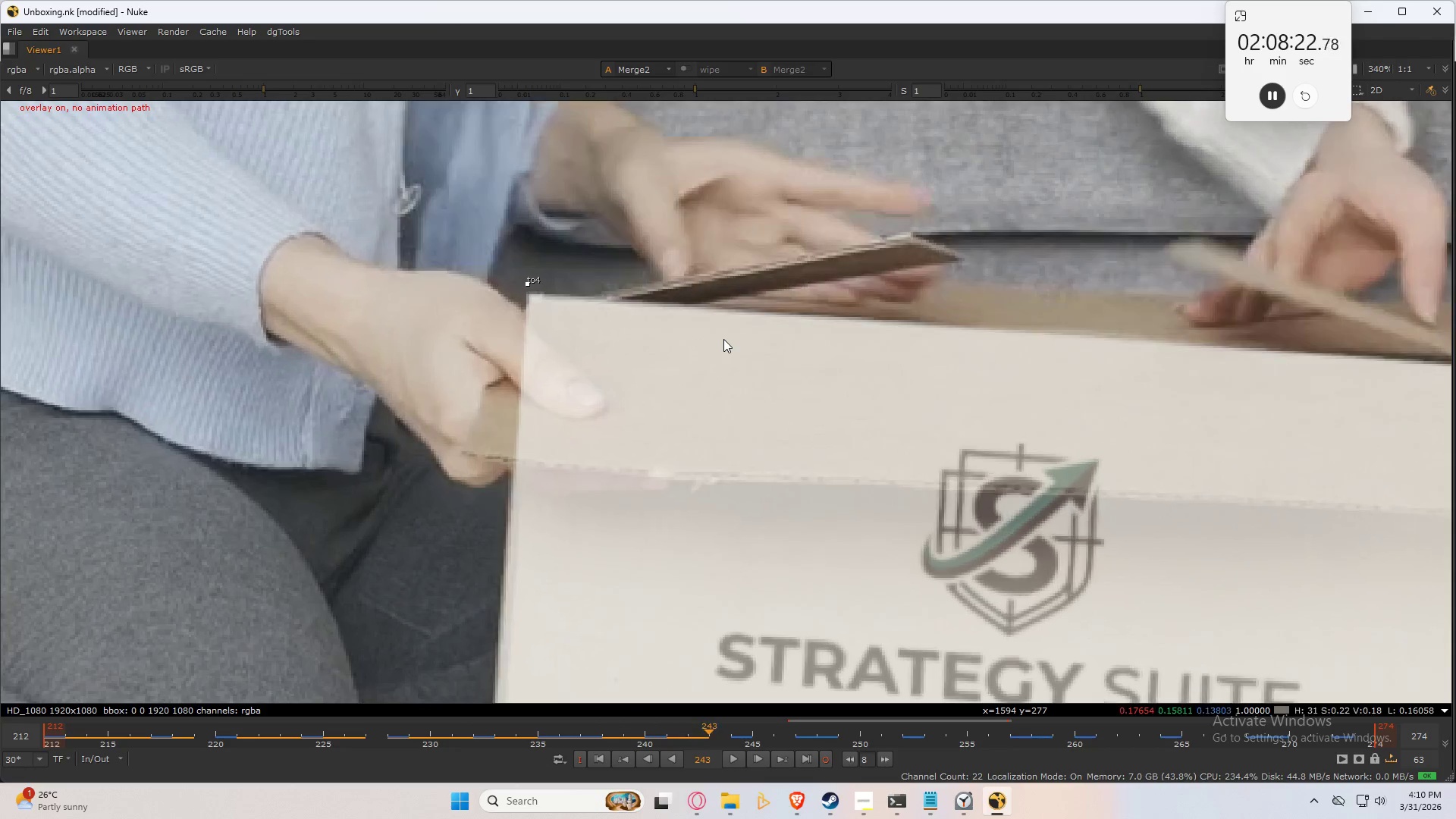 
key(ArrowRight)
 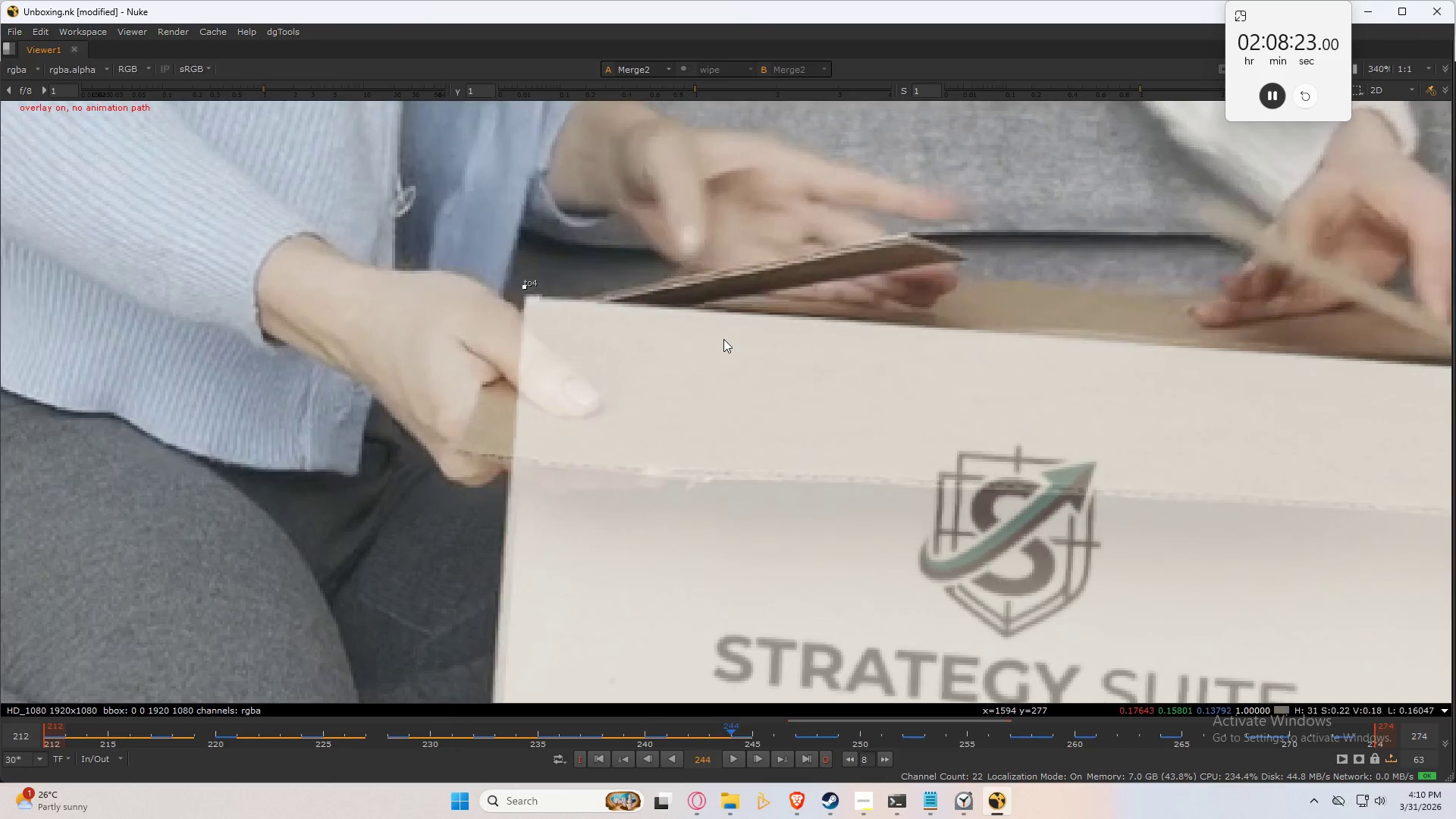 
key(ArrowRight)
 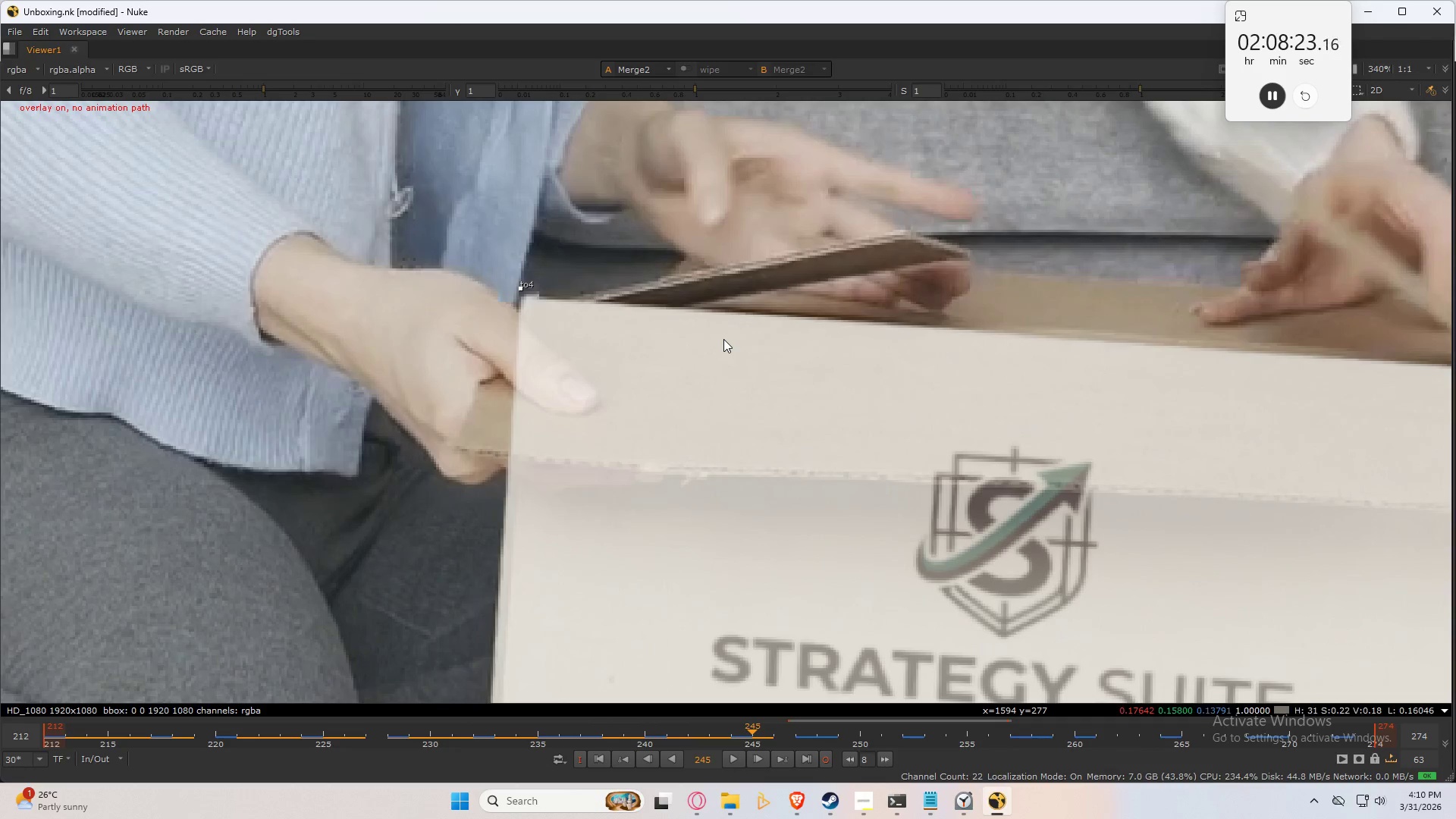 
key(ArrowRight)
 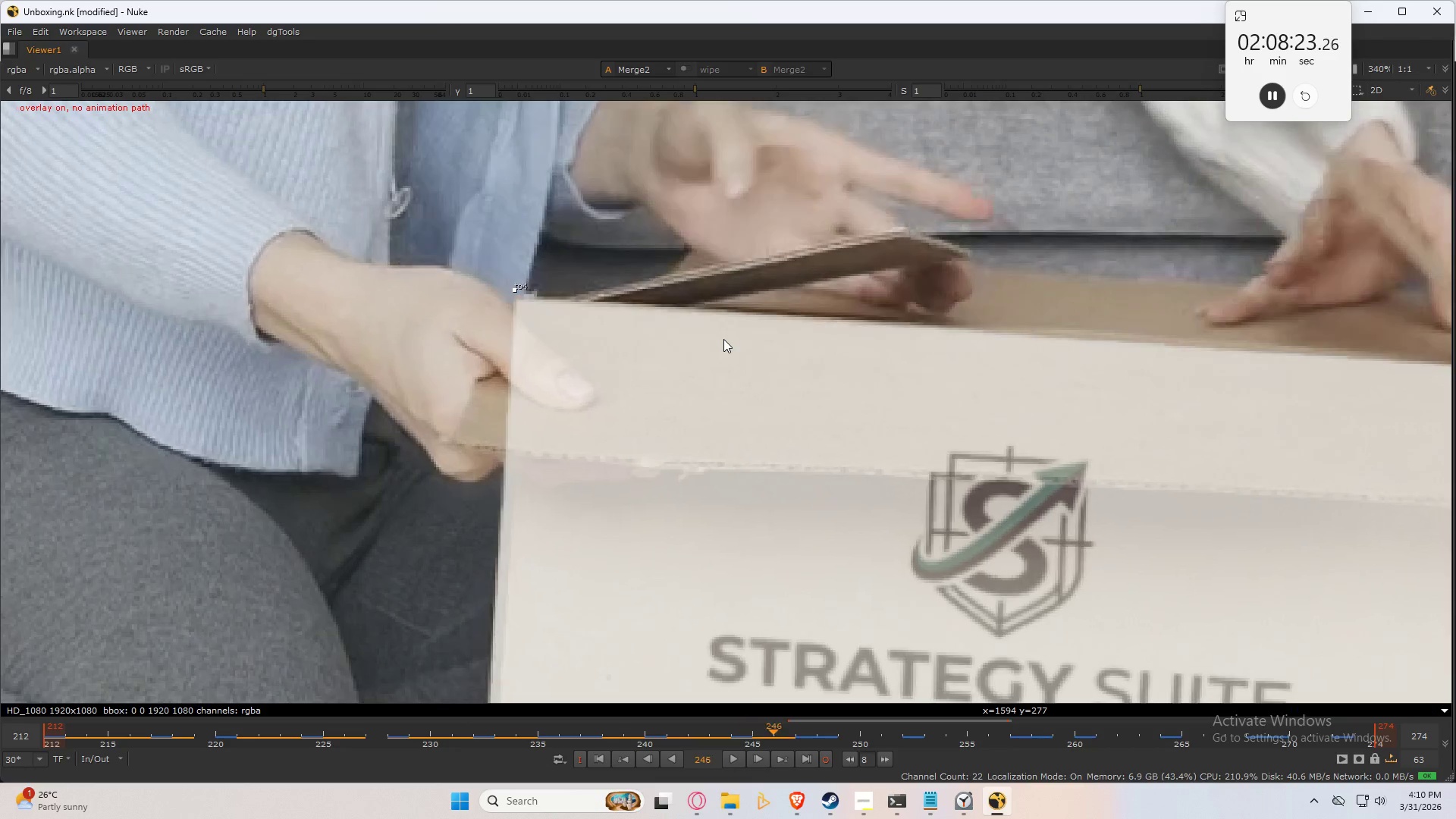 
key(ArrowRight)
 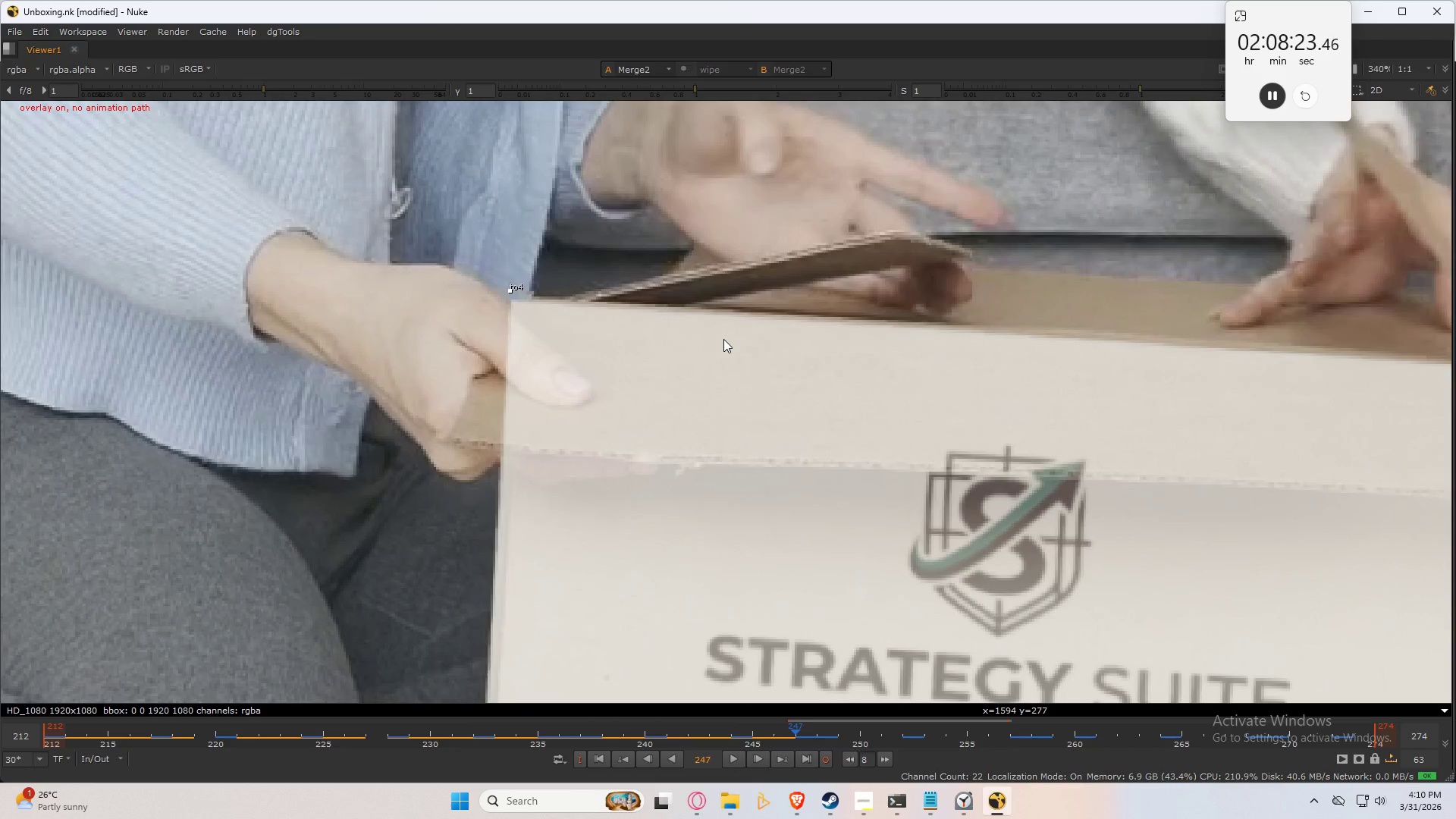 
key(ArrowRight)
 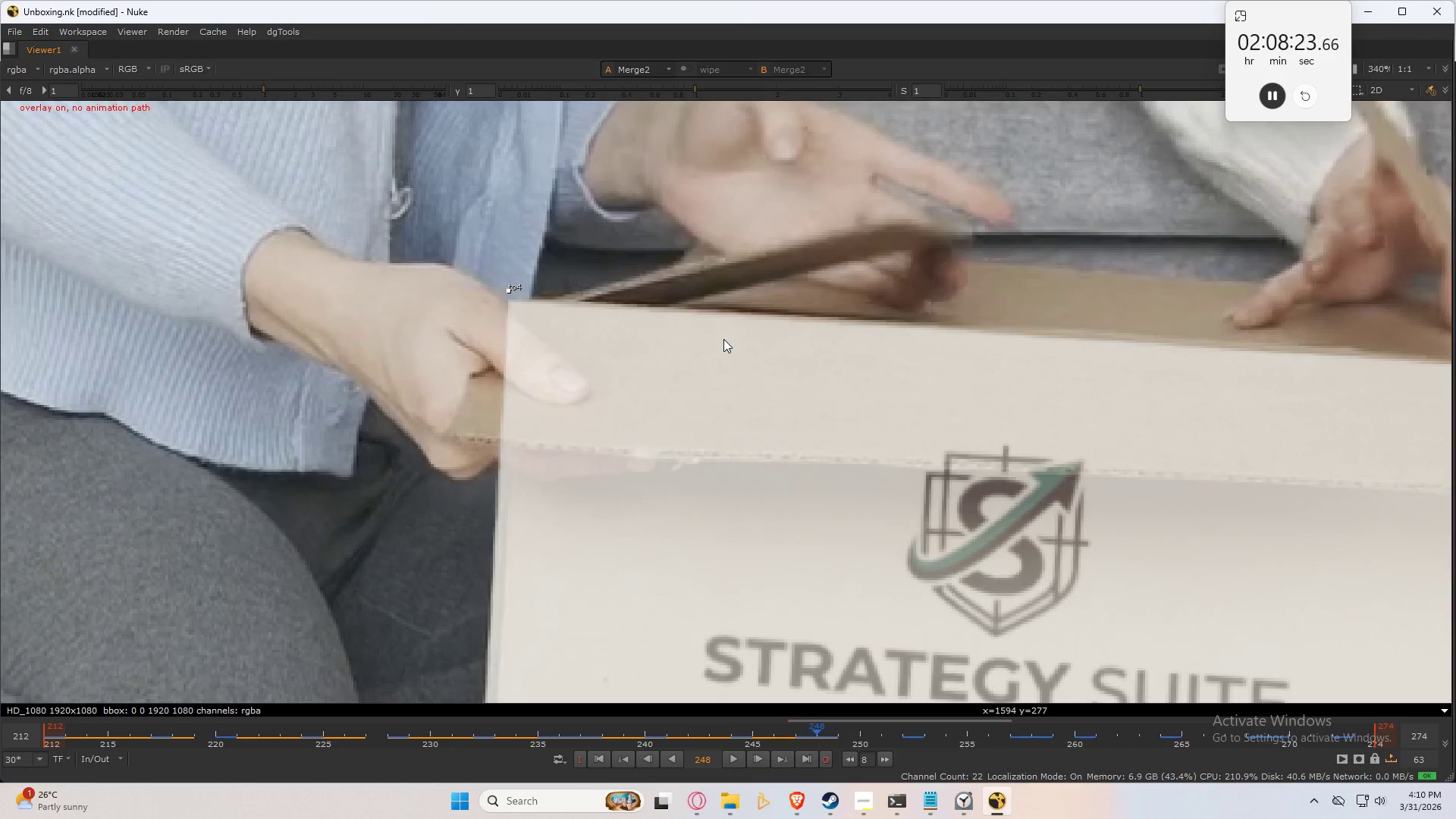 
key(ArrowRight)
 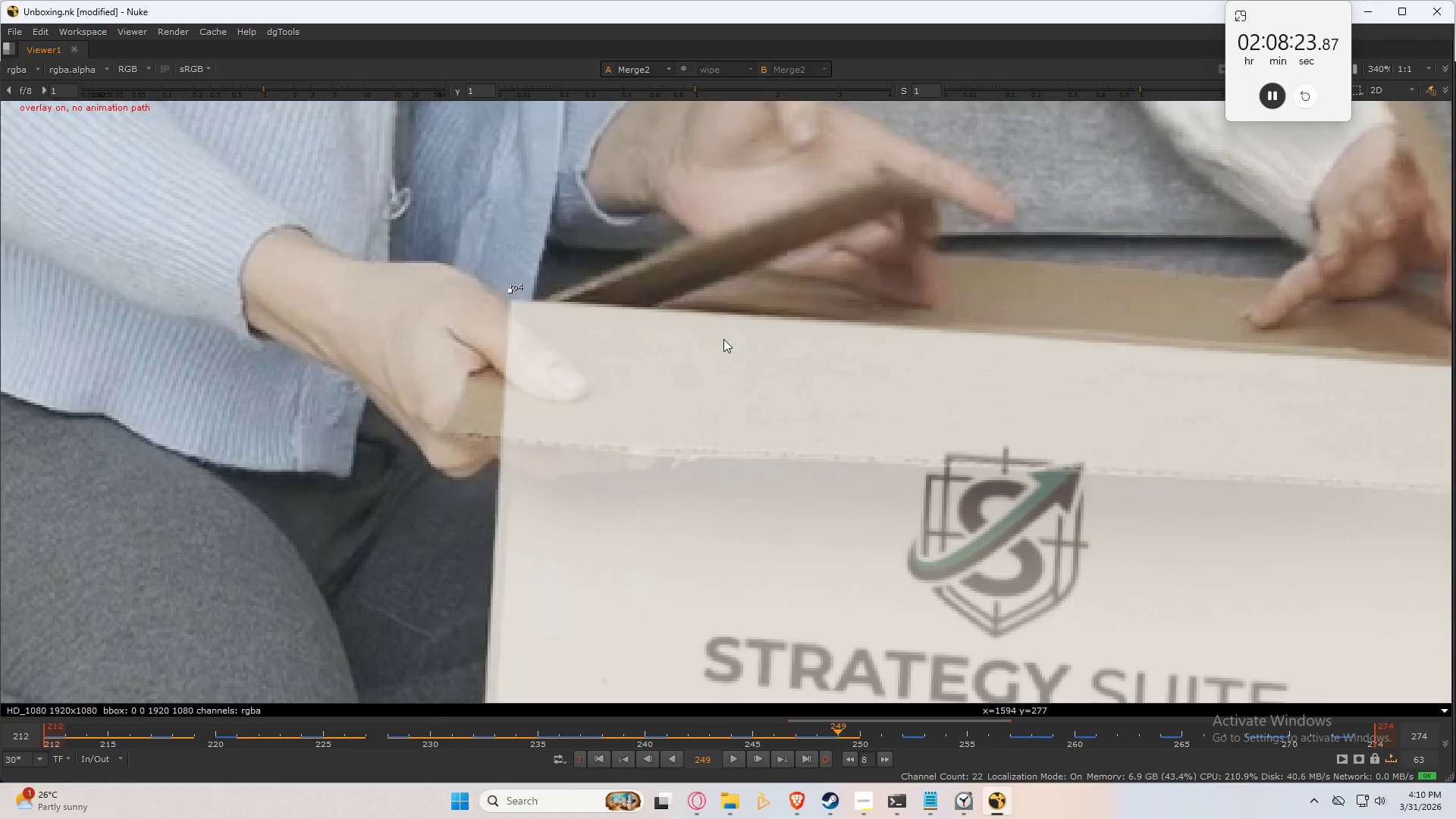 
key(ArrowRight)
 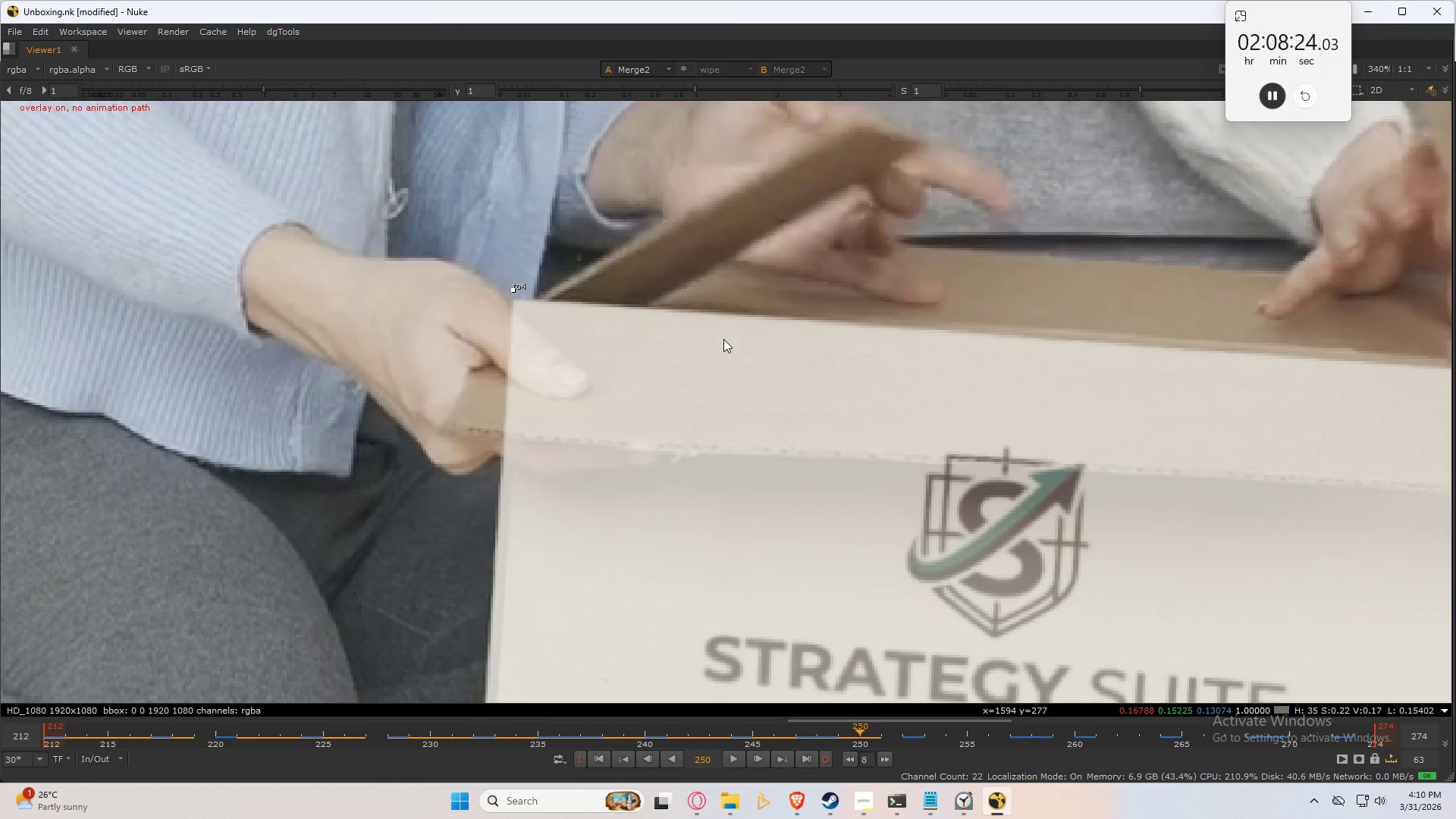 
key(ArrowRight)
 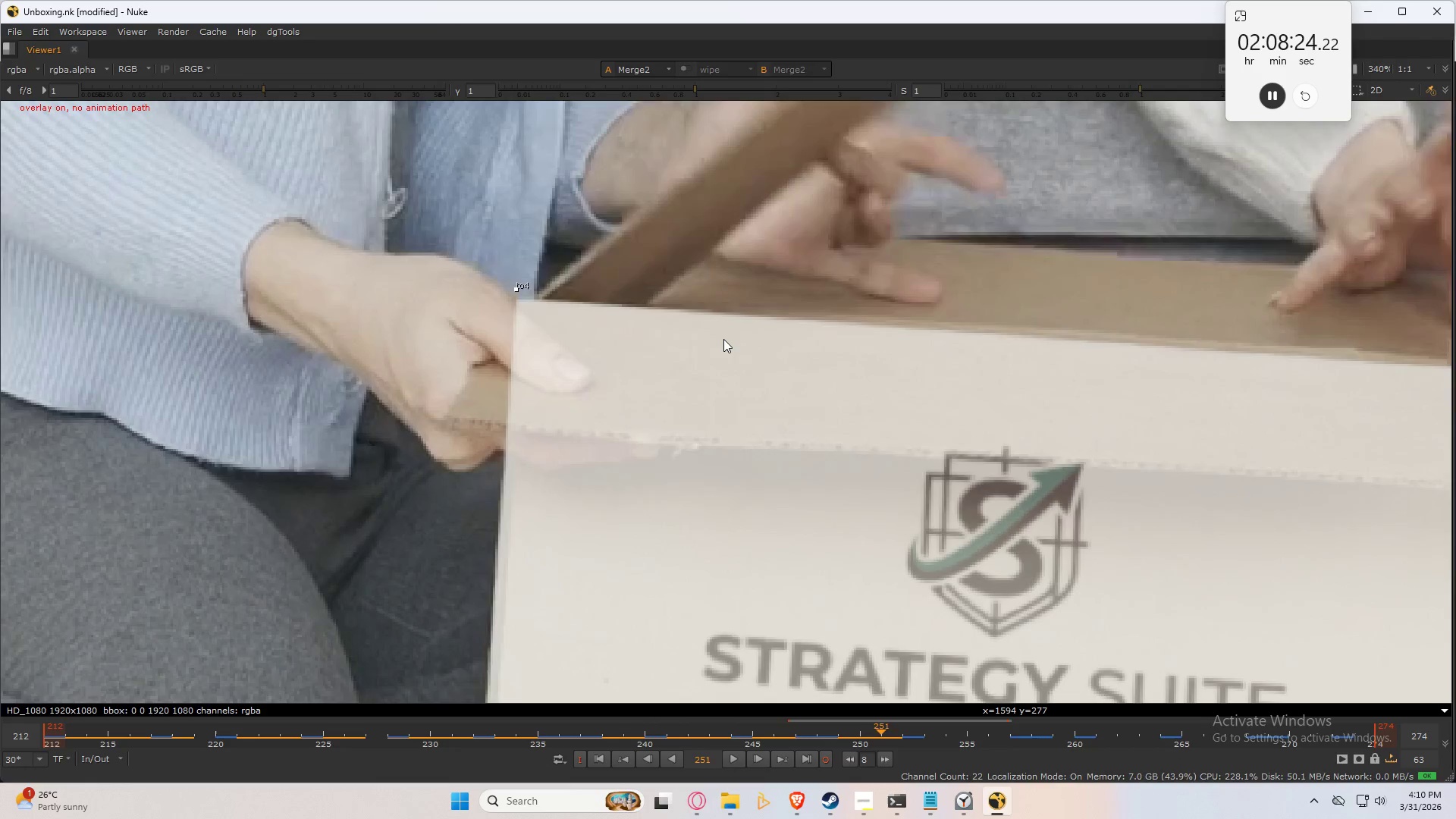 
key(ArrowLeft)
 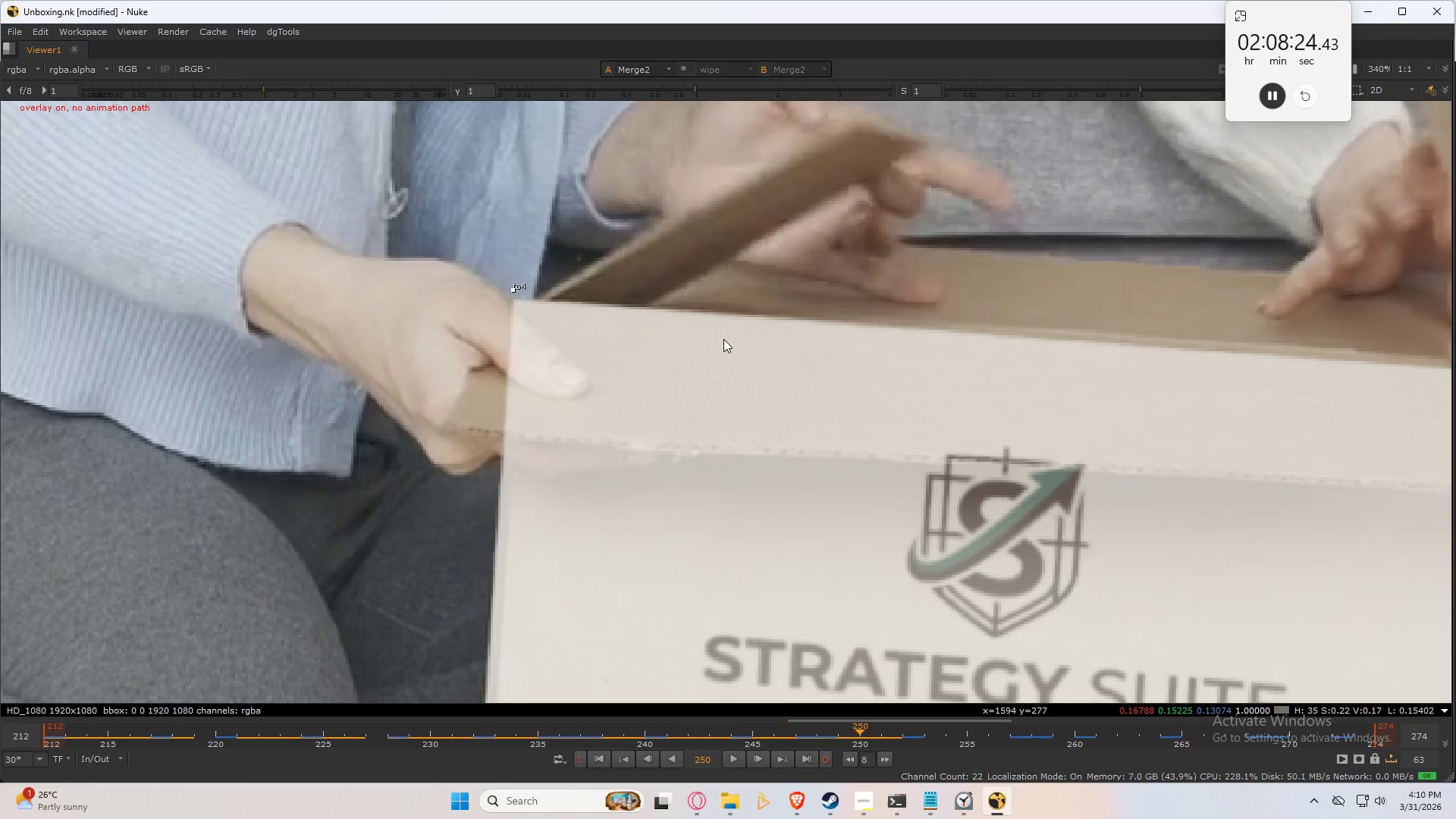 
key(ArrowLeft)
 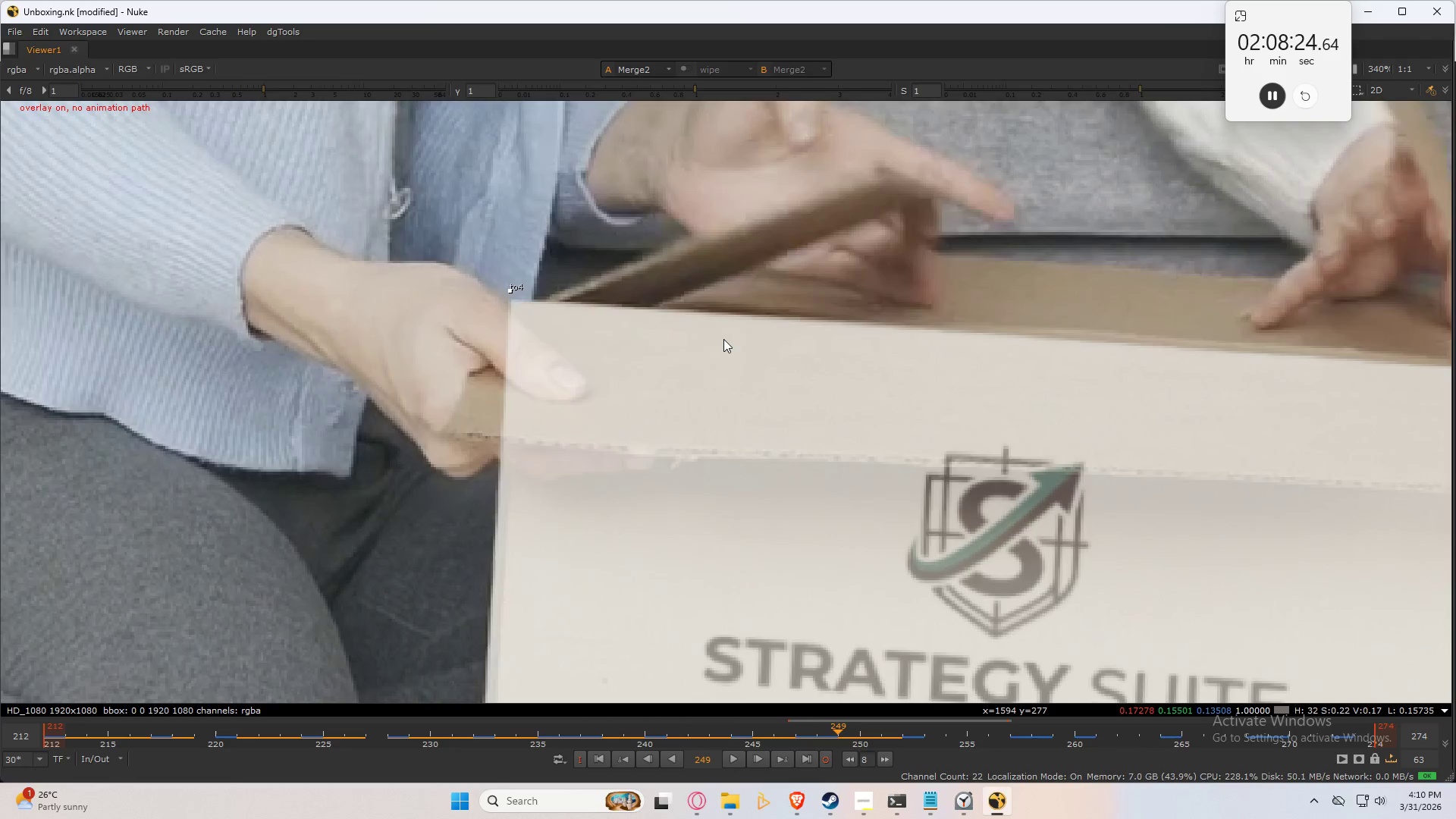 
key(ArrowLeft)
 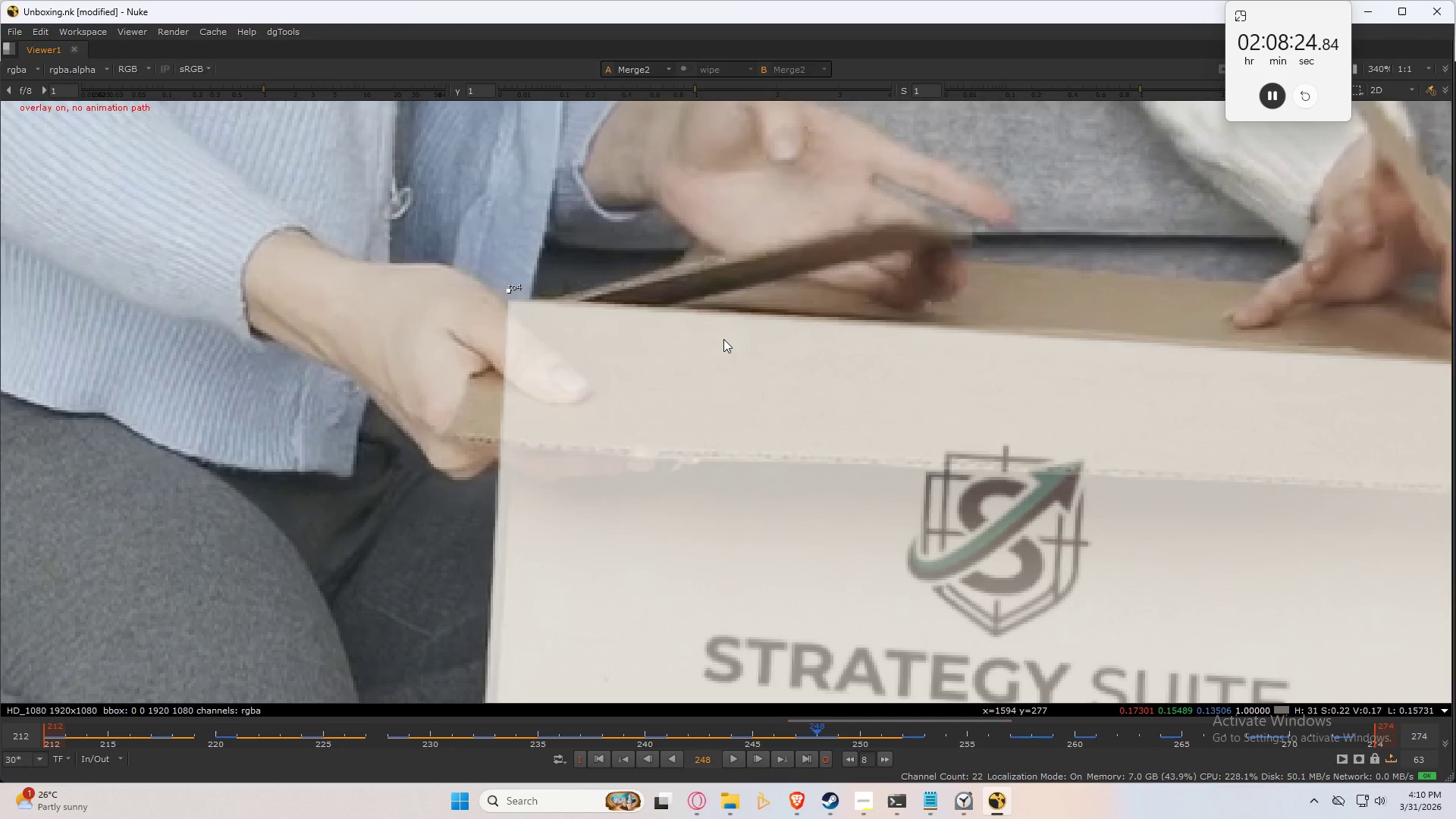 
key(ArrowLeft)
 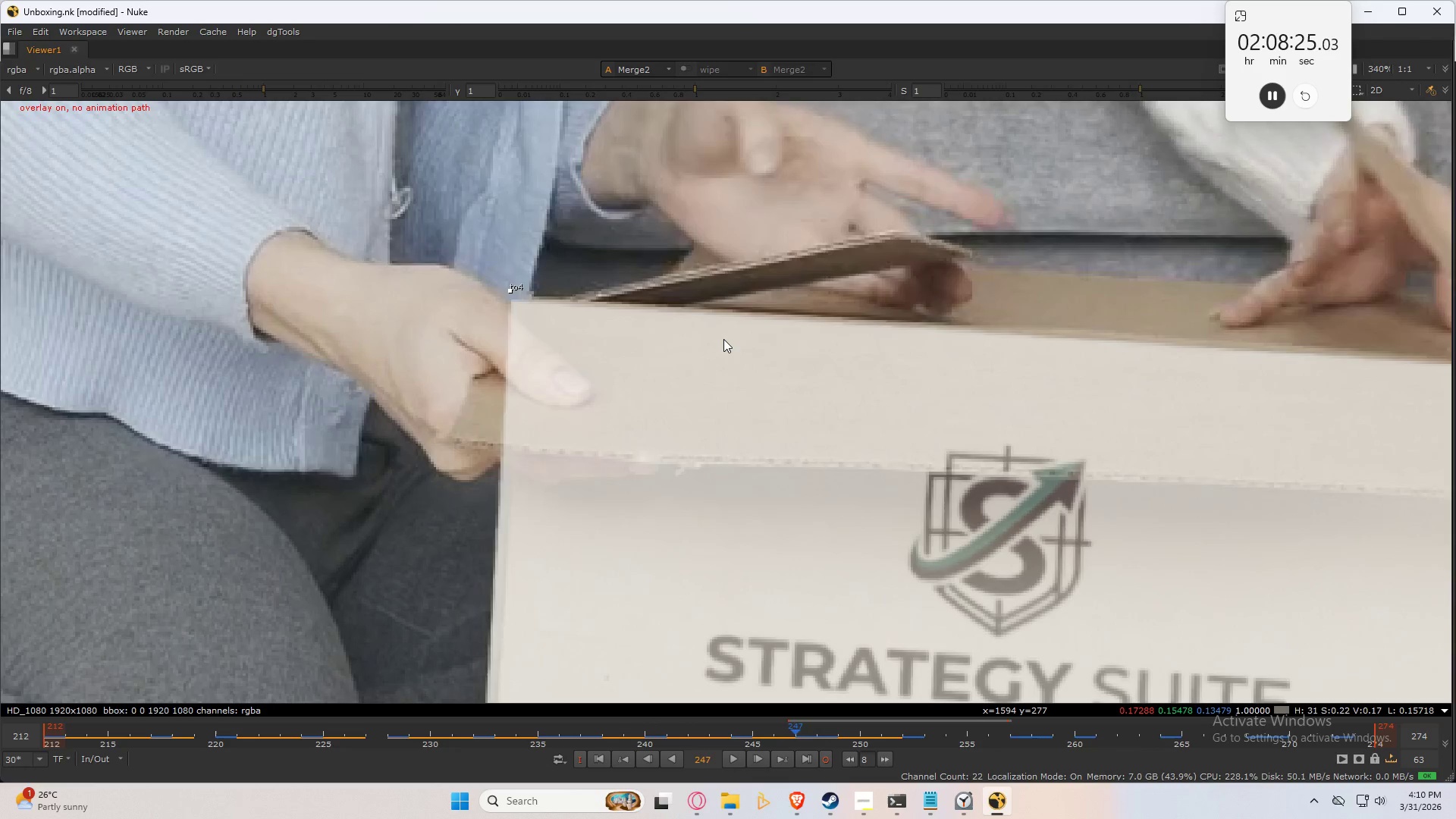 
key(ArrowLeft)
 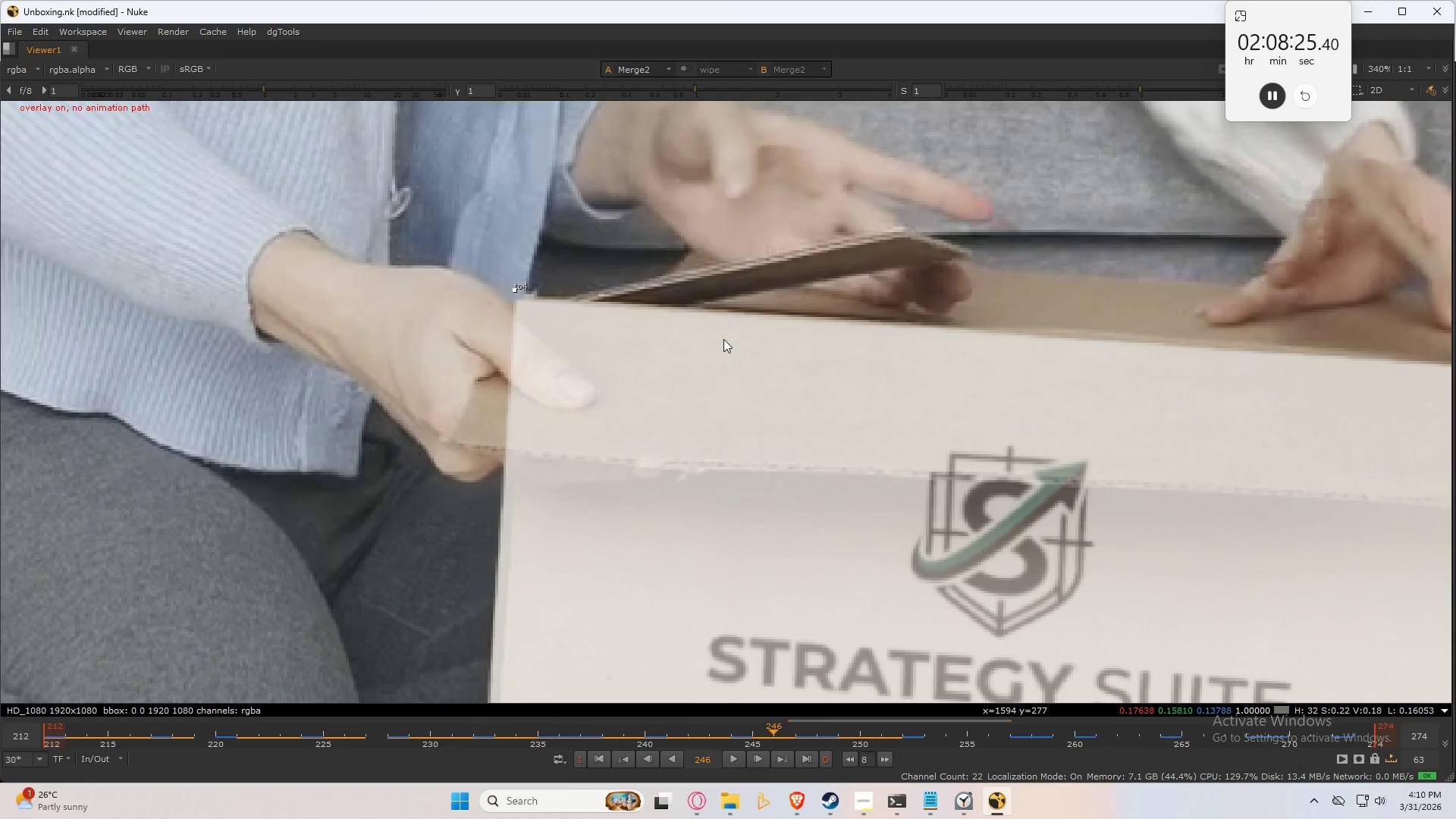 
key(ArrowRight)
 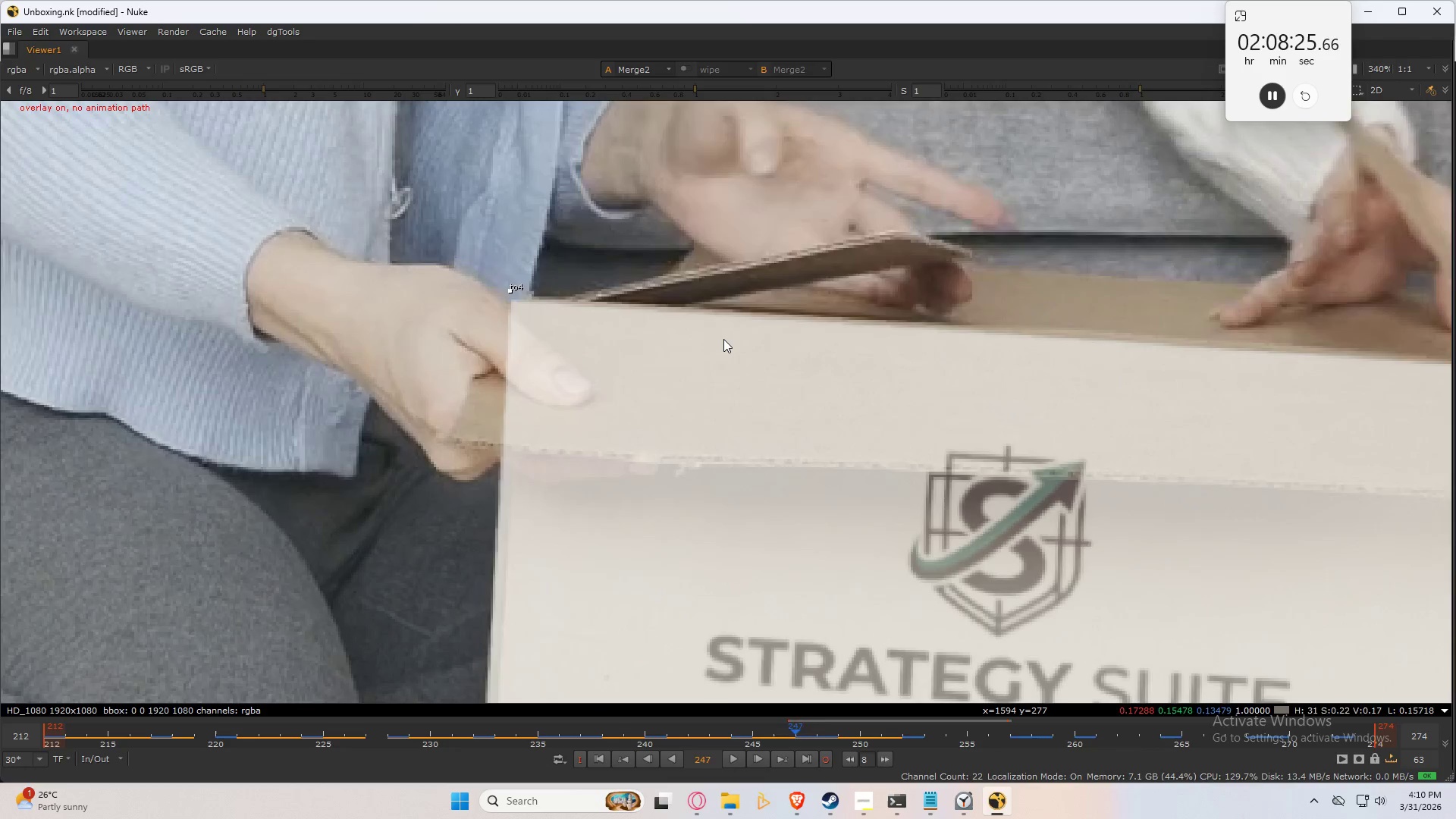 
key(ArrowRight)
 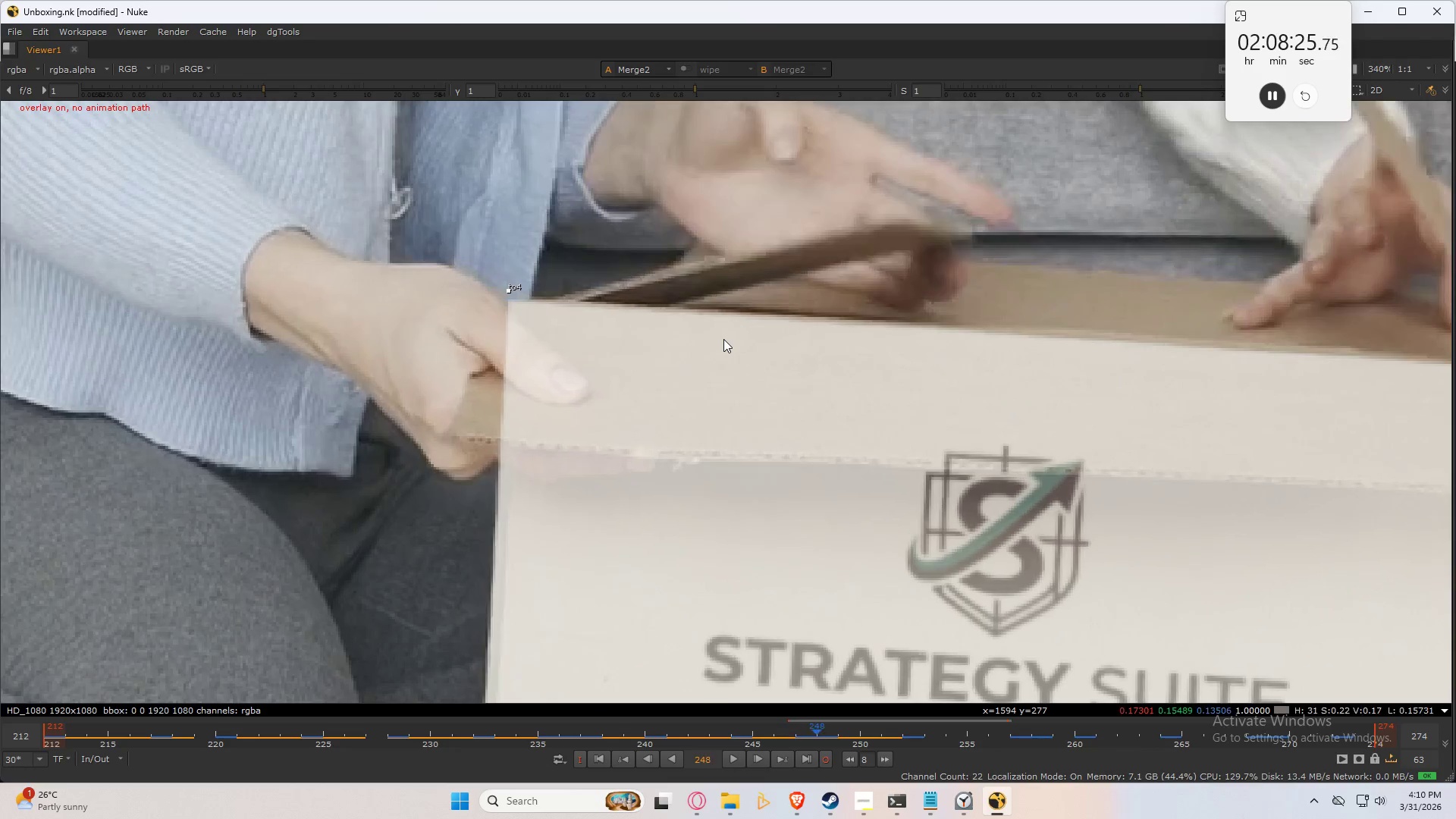 
key(ArrowRight)
 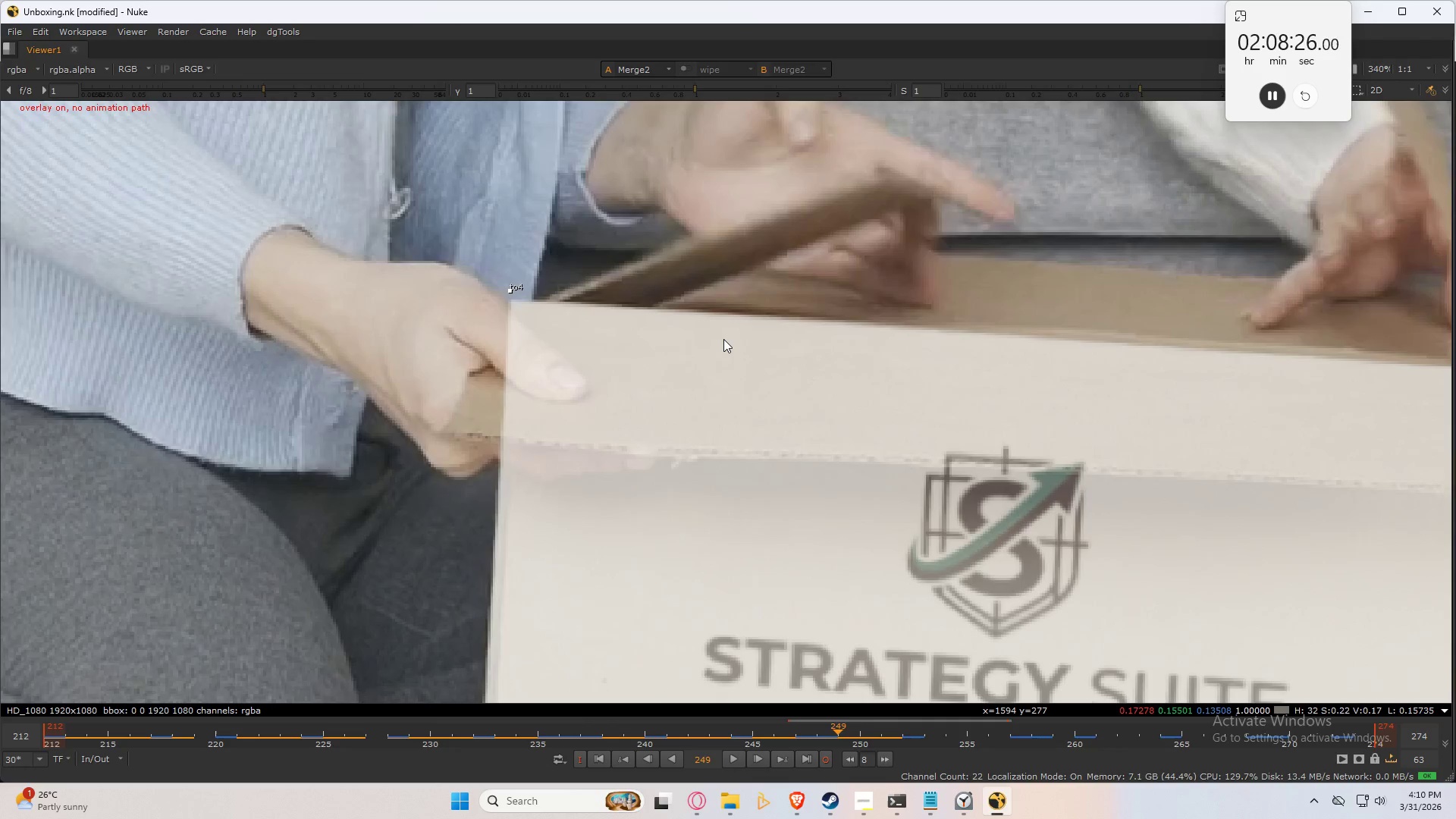 
hold_key(key=ArrowRight, duration=1.0)
 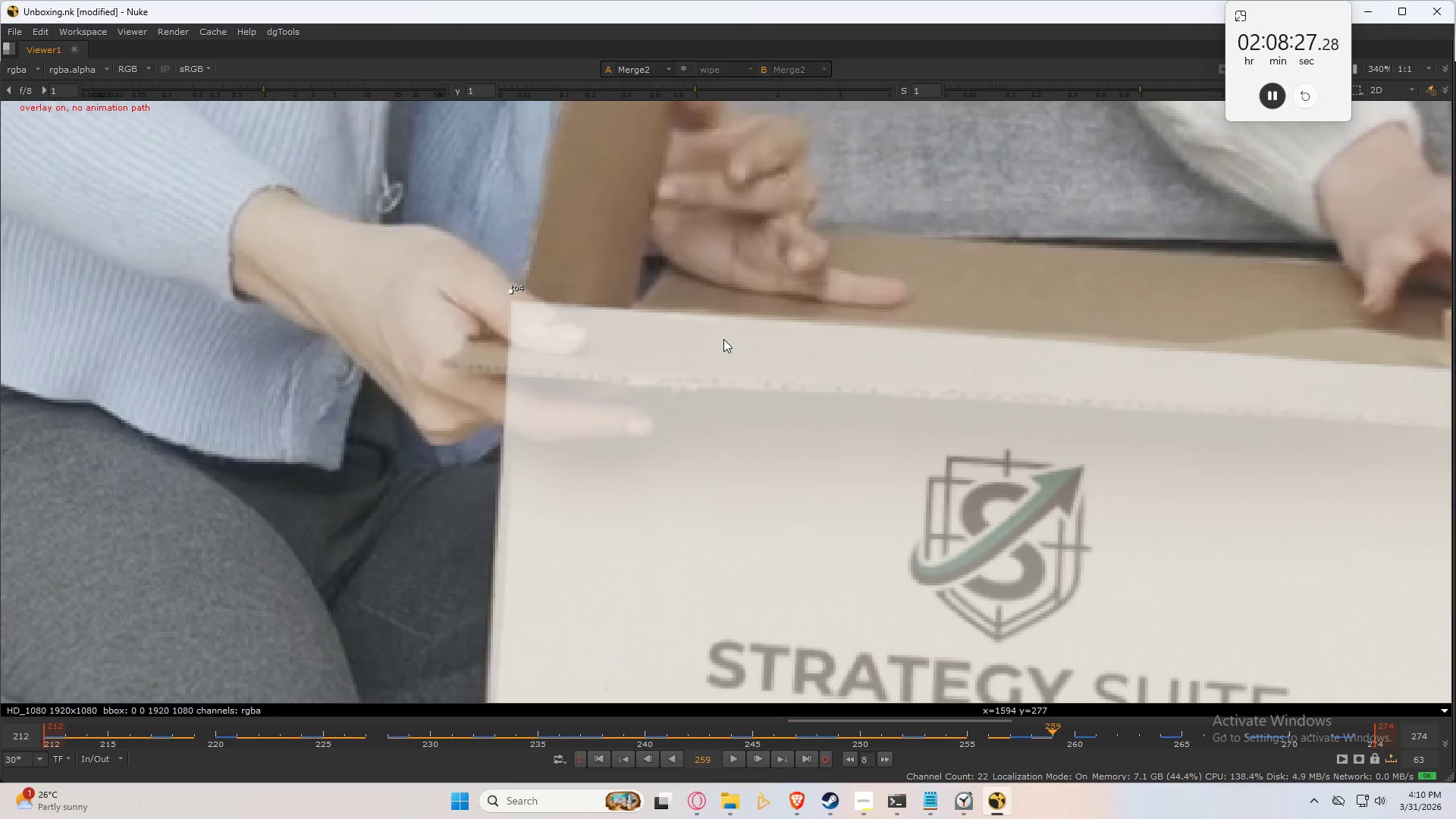 
key(ArrowRight)
 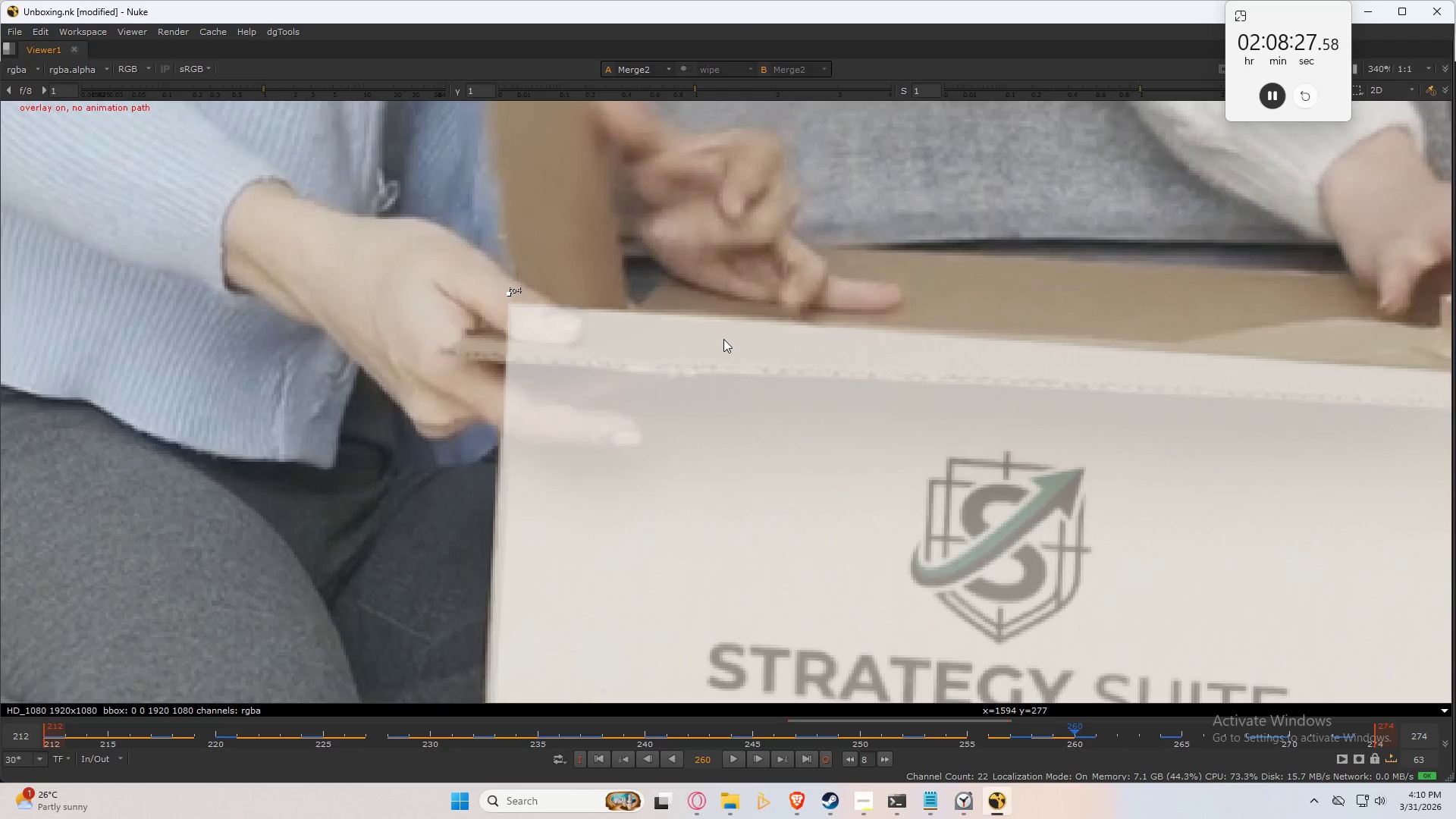 
key(ArrowRight)
 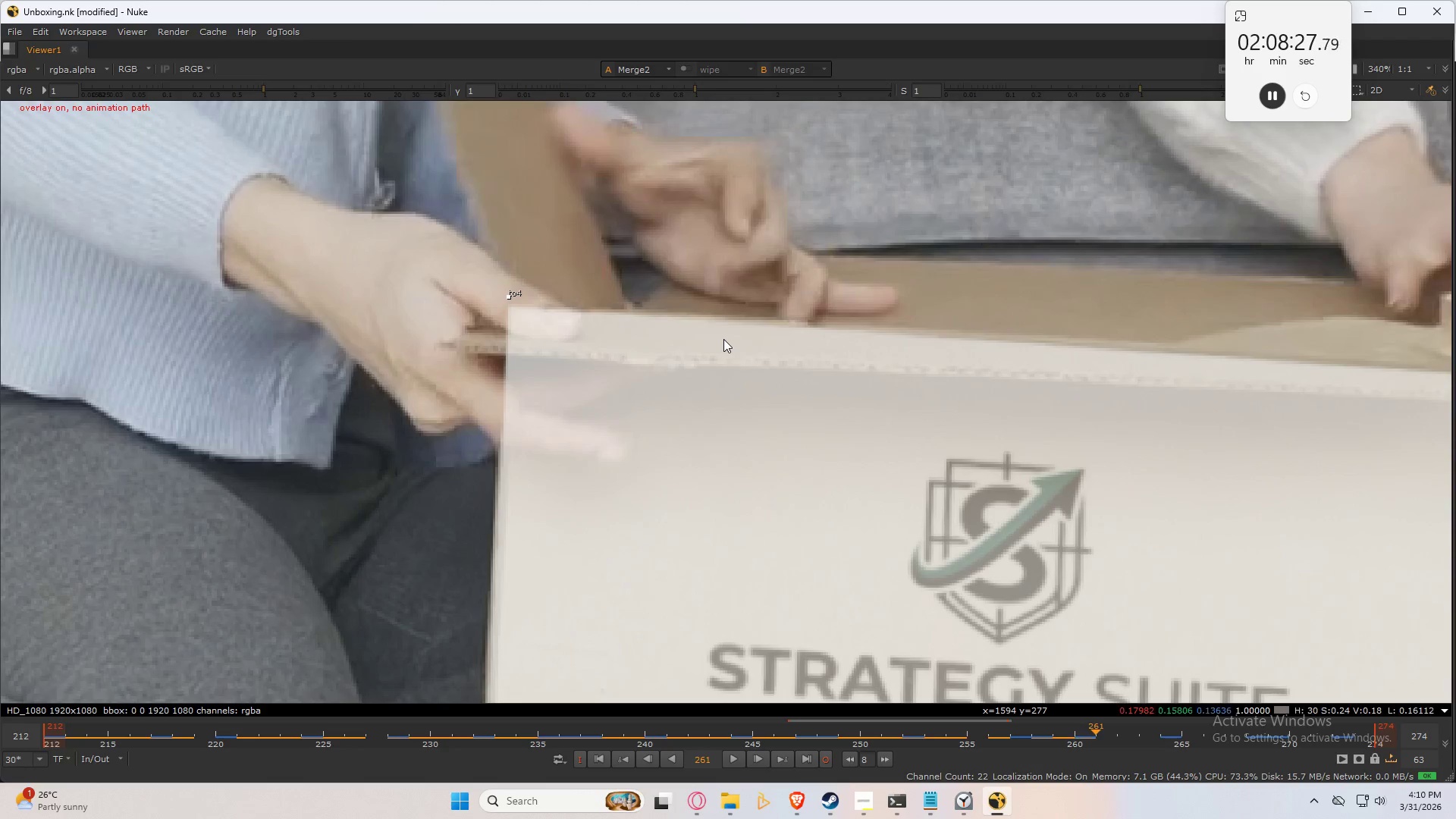 
key(ArrowRight)
 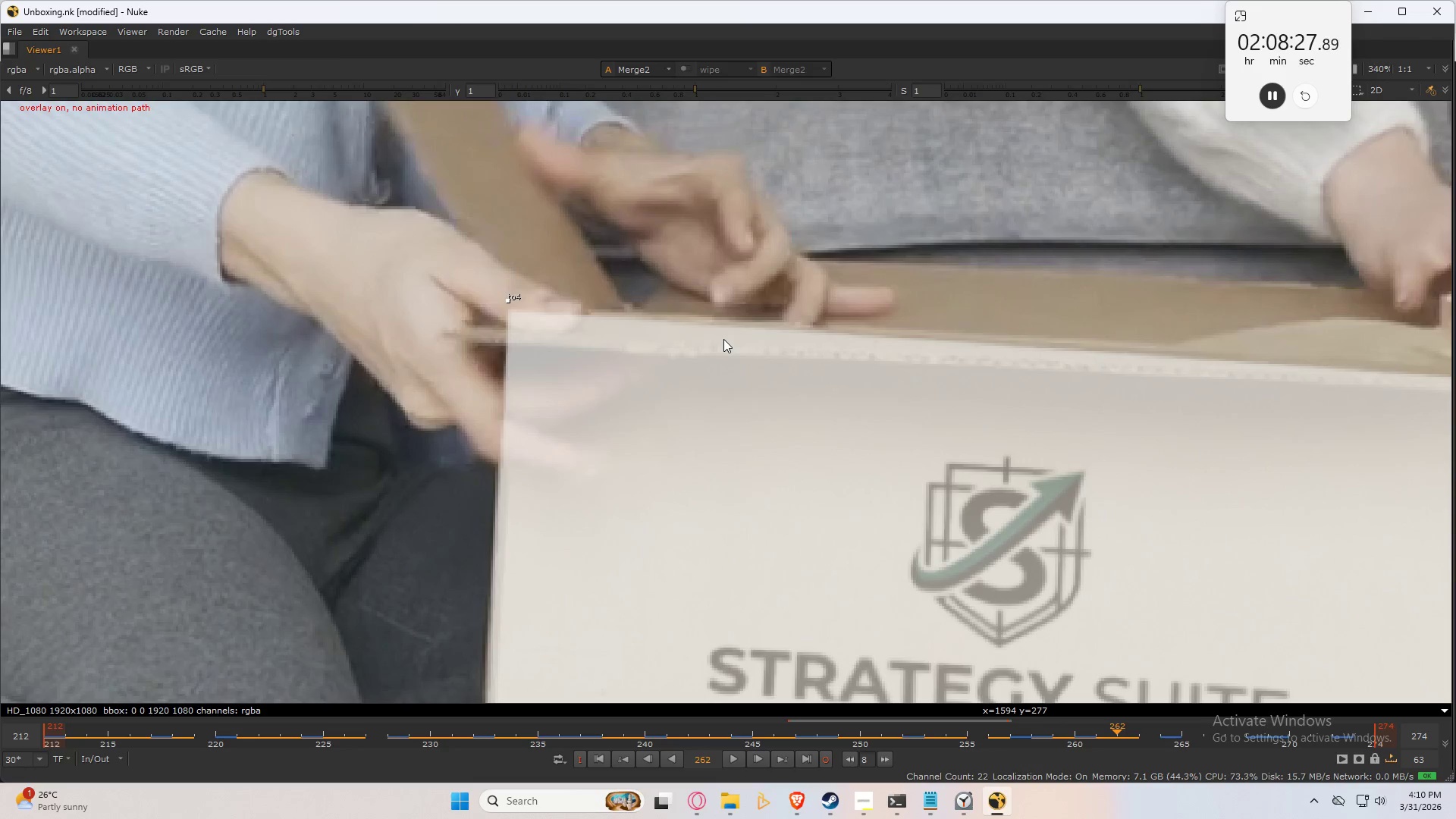 
type(ql)
 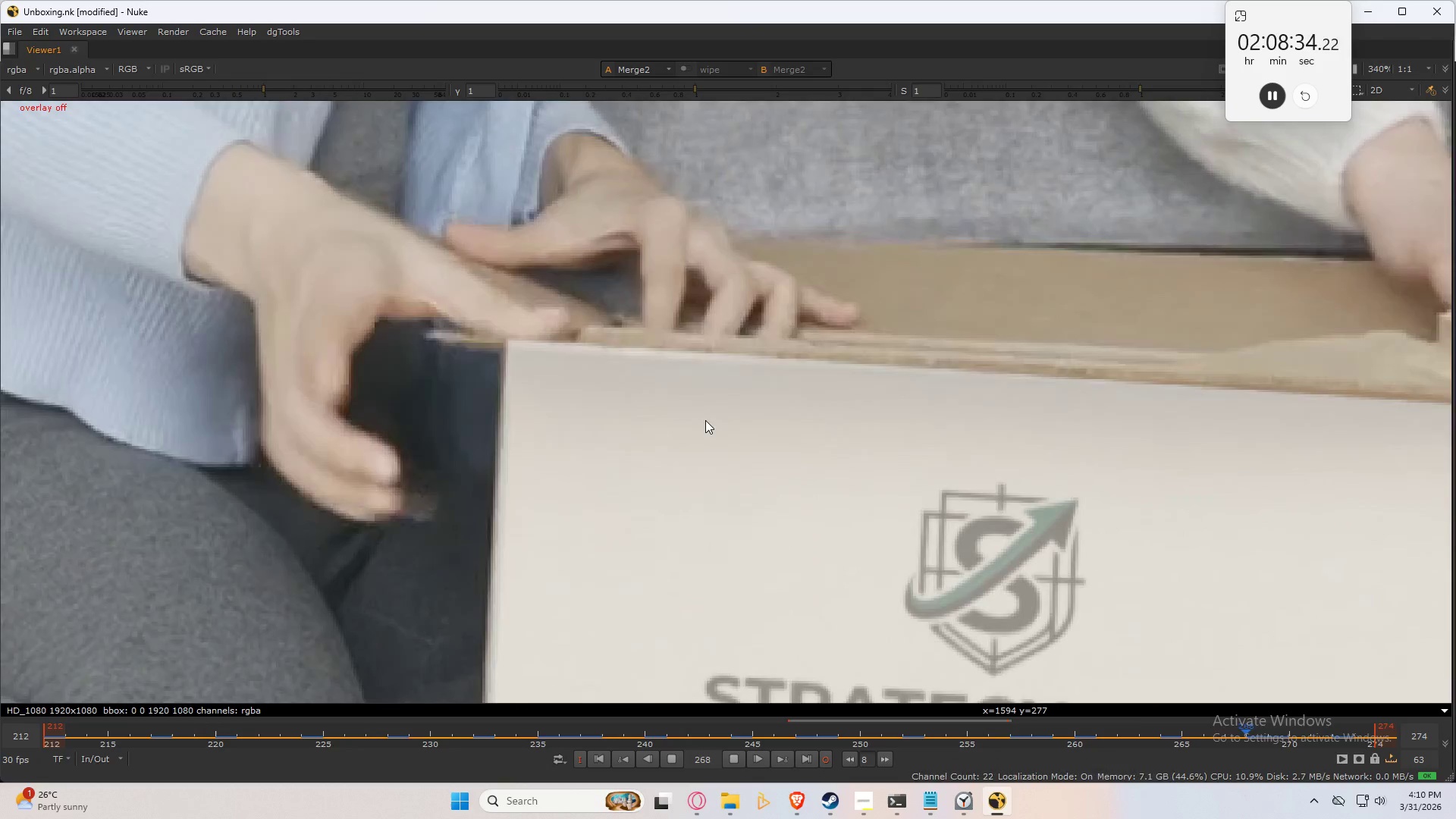 
wait(6.94)
 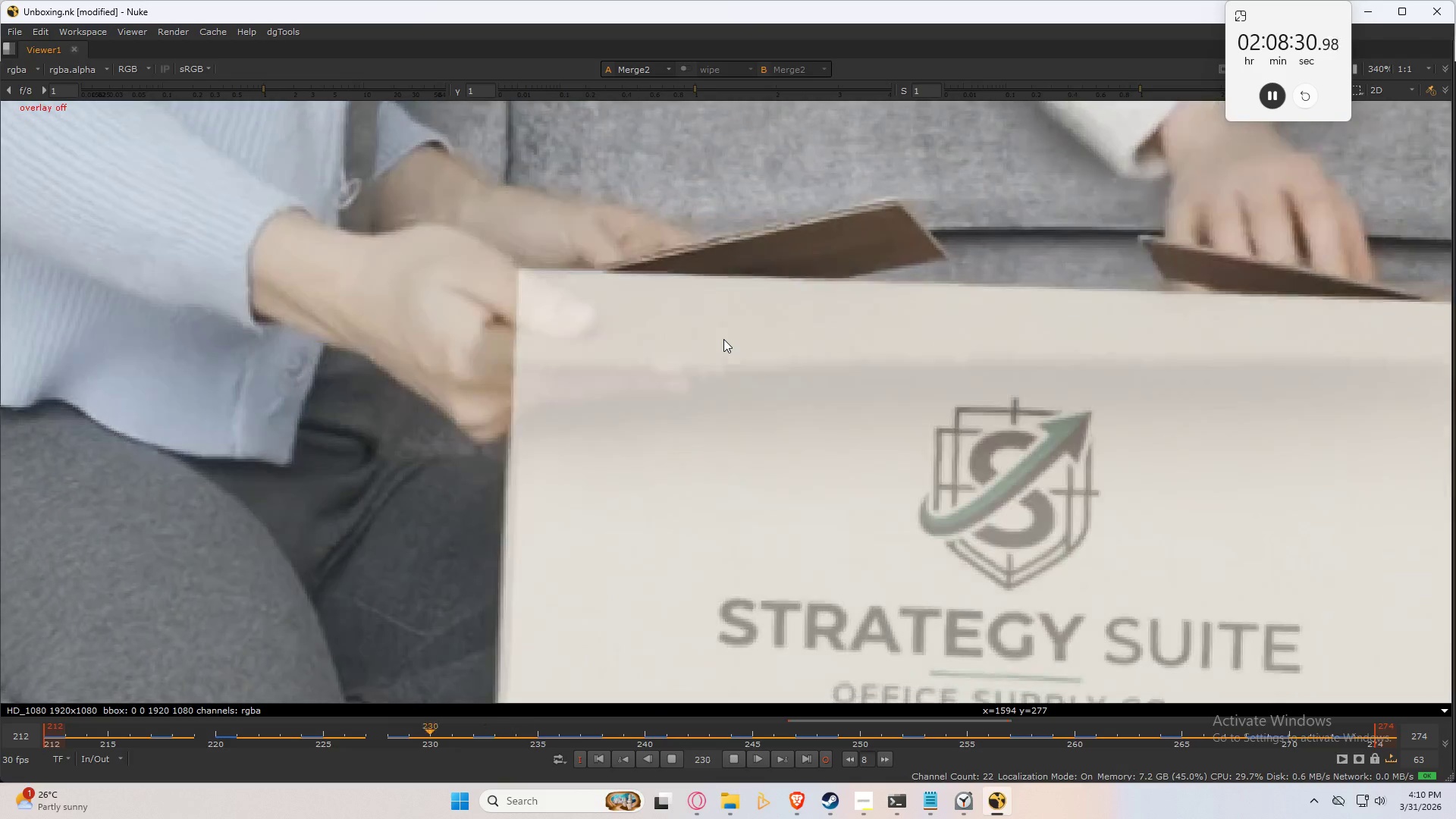 
mouse_move([735, 736])
 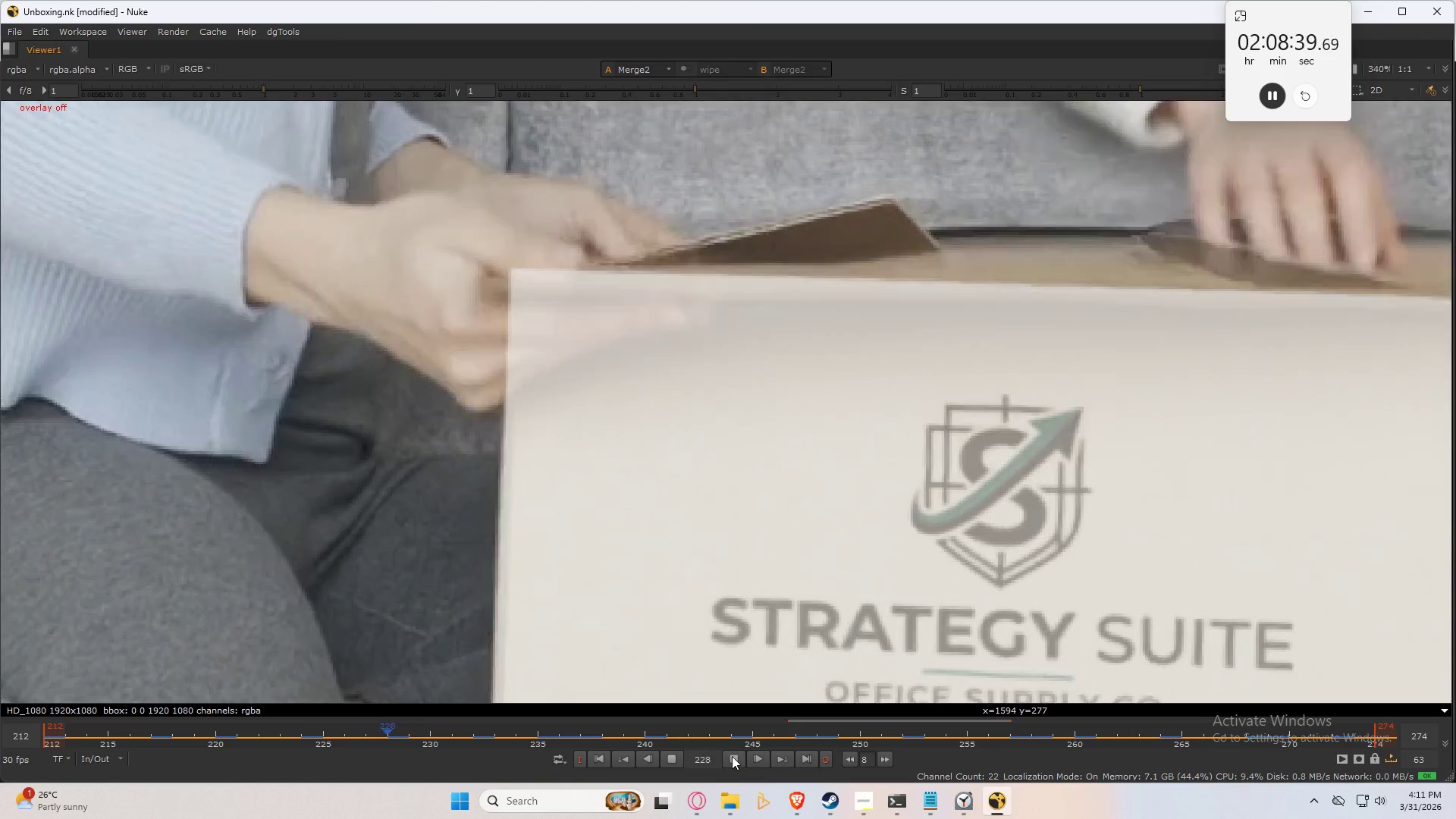 
left_click([730, 758])
 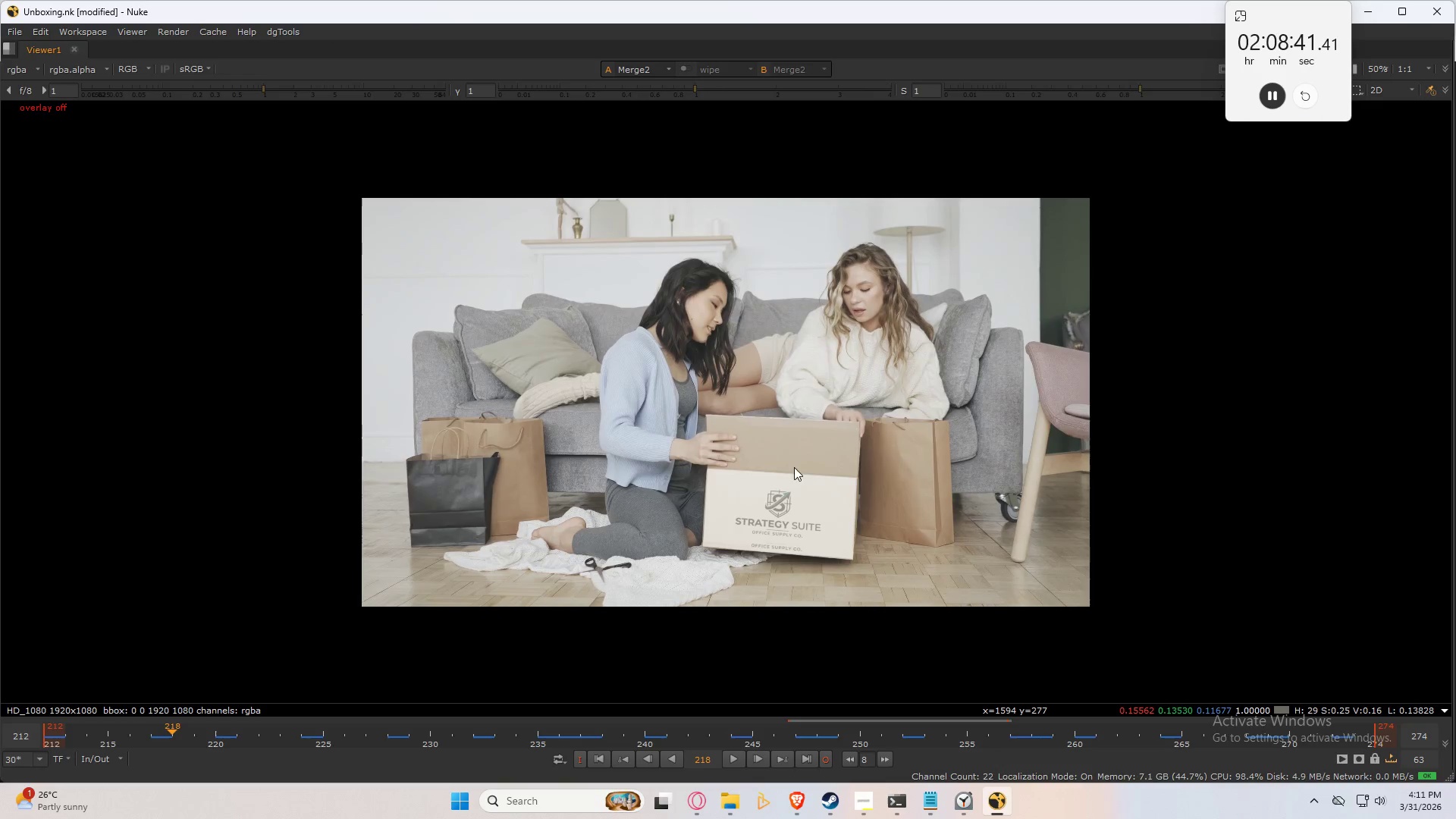 
scroll: coordinate [731, 538], scroll_direction: up, amount: 11.0
 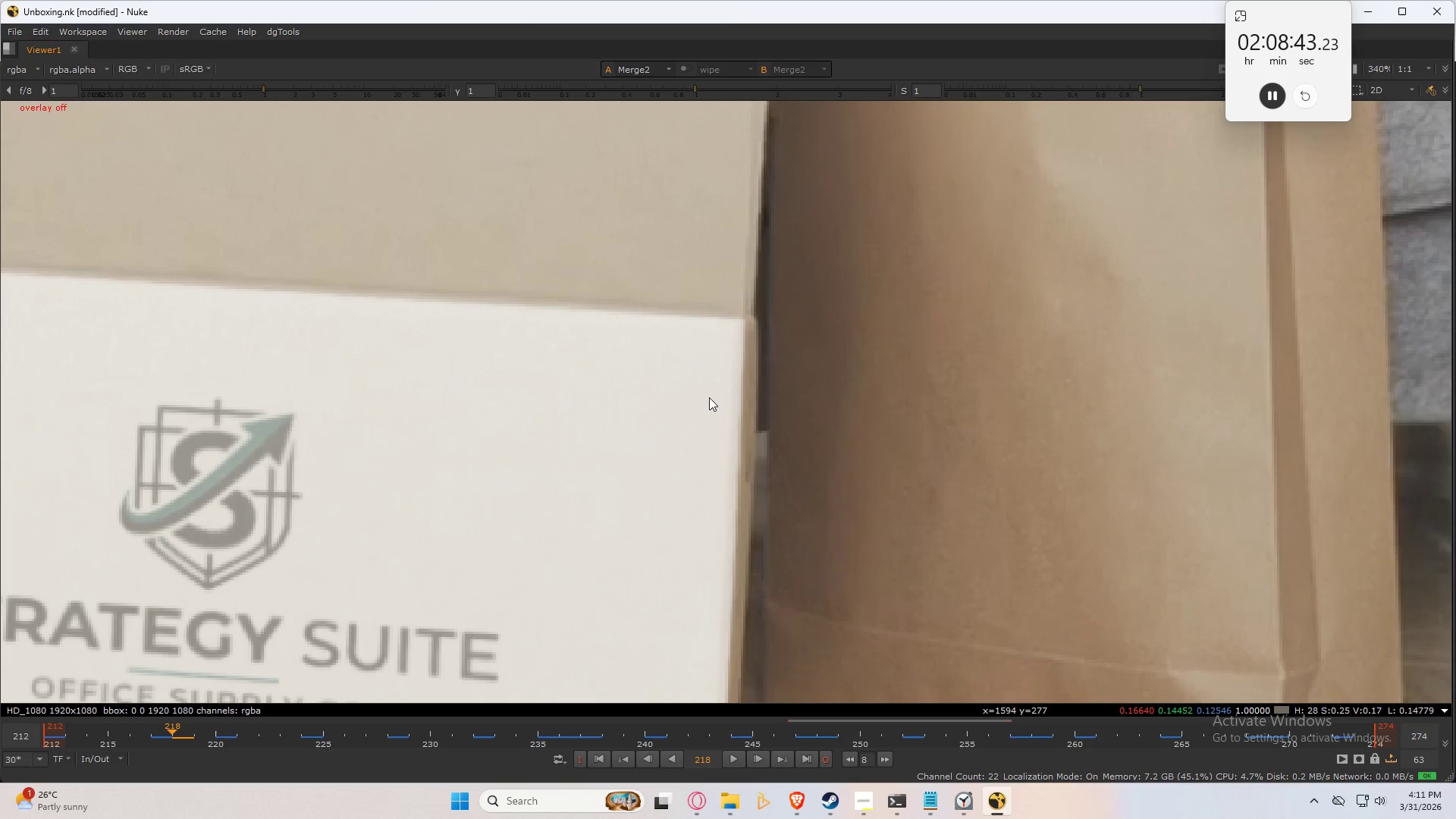 
scroll: coordinate [781, 595], scroll_direction: down, amount: 1.0
 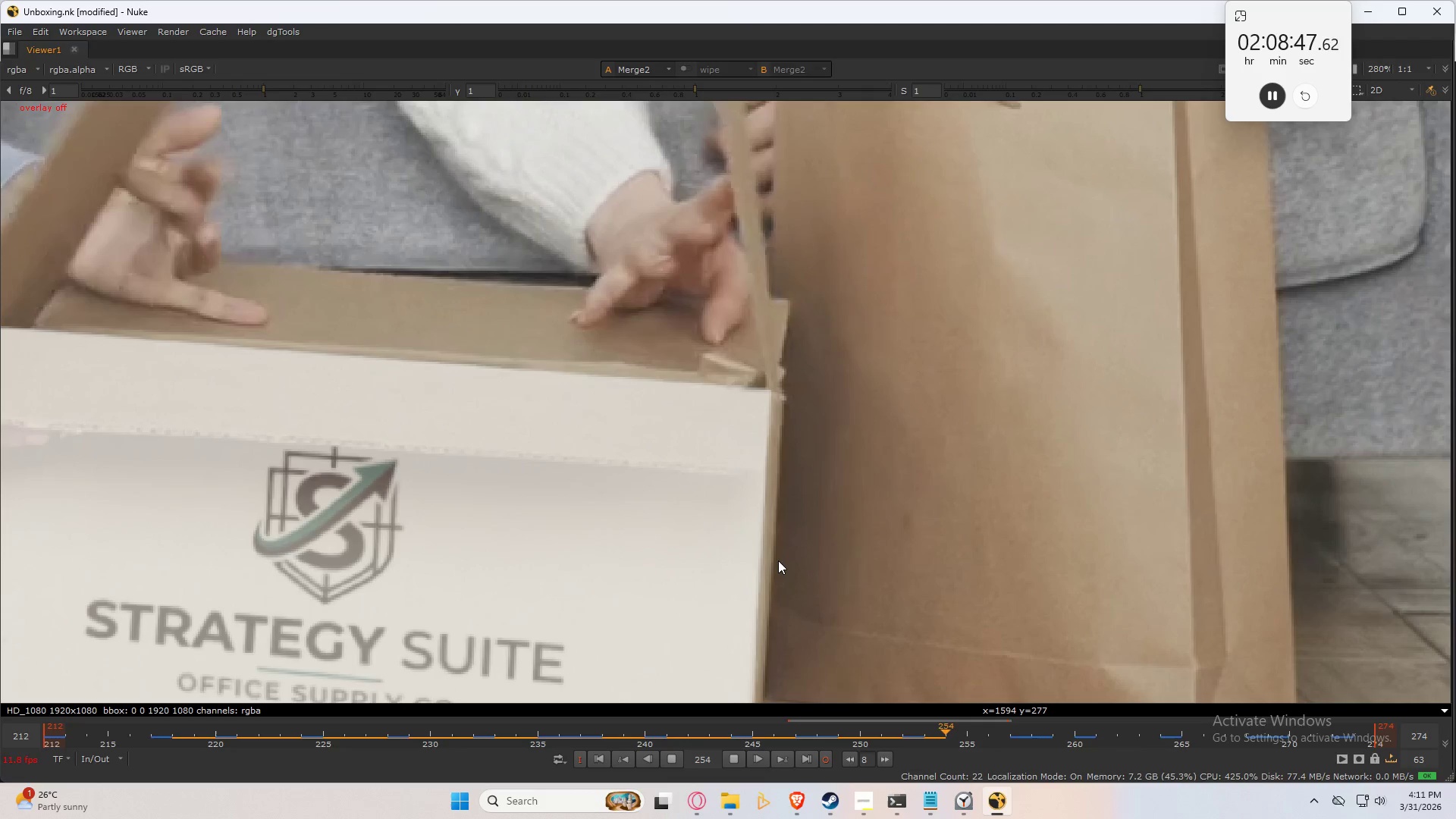 
wait(5.02)
 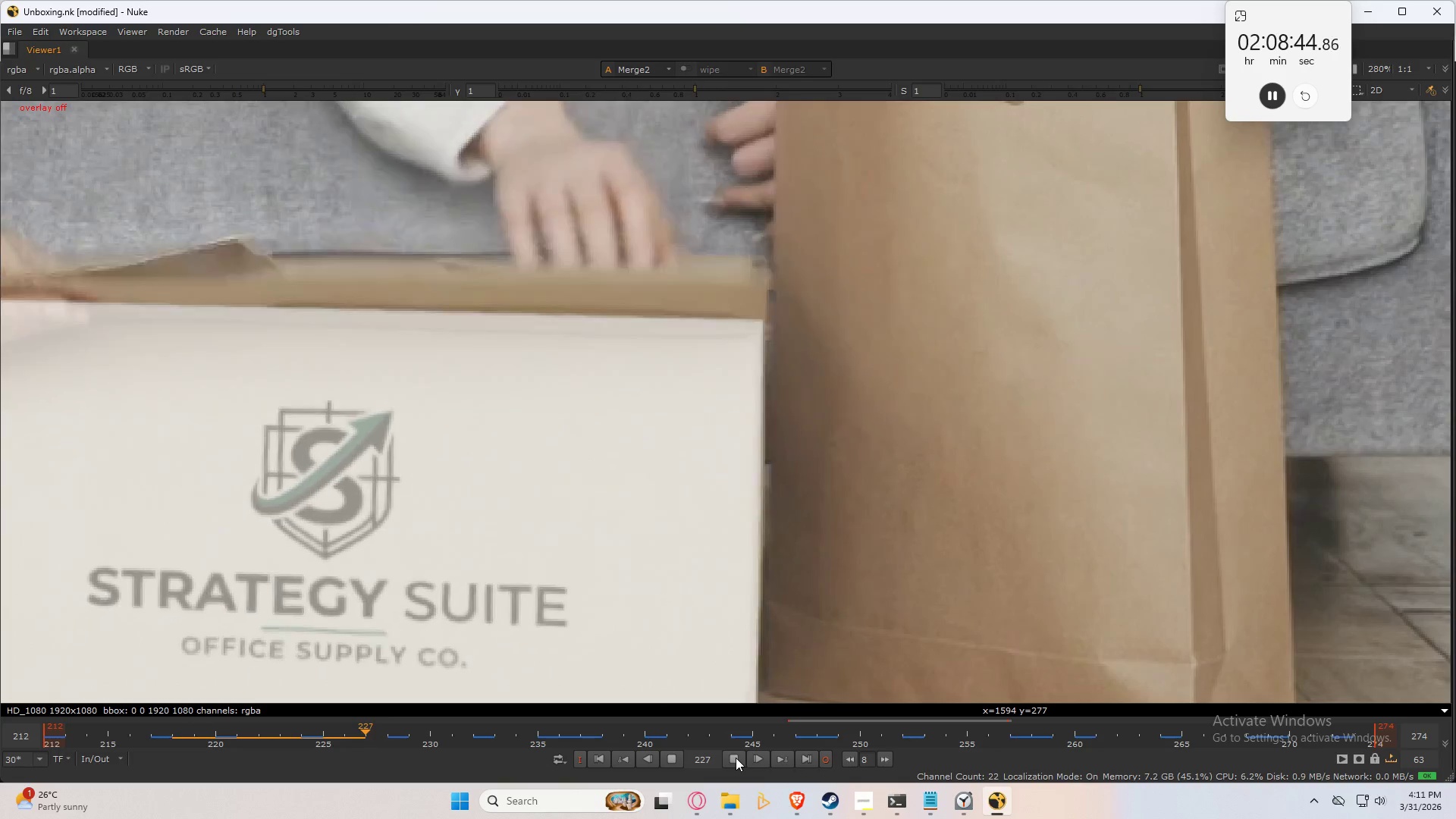 
mouse_move([740, 737])
 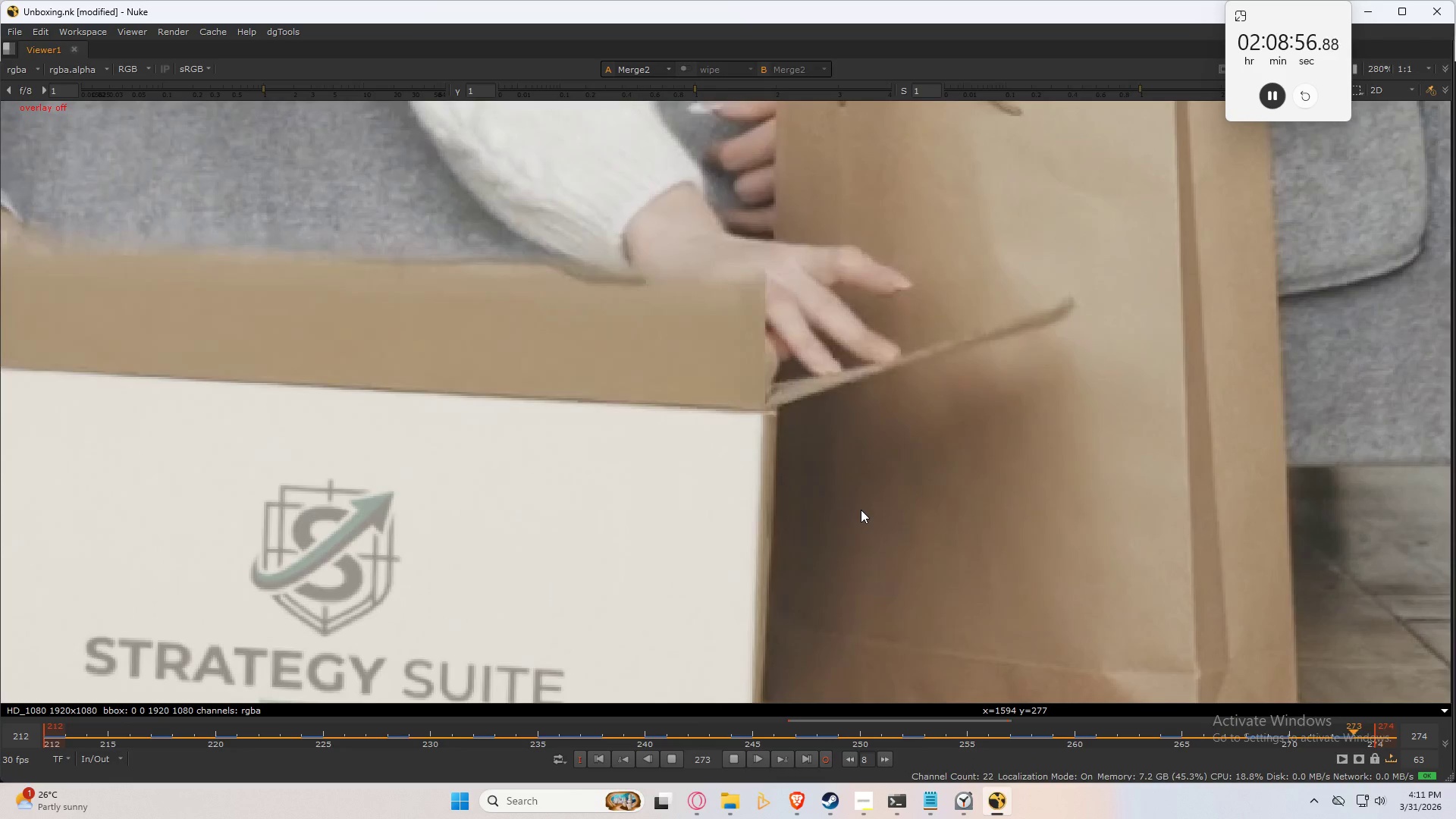 
wait(11.25)
 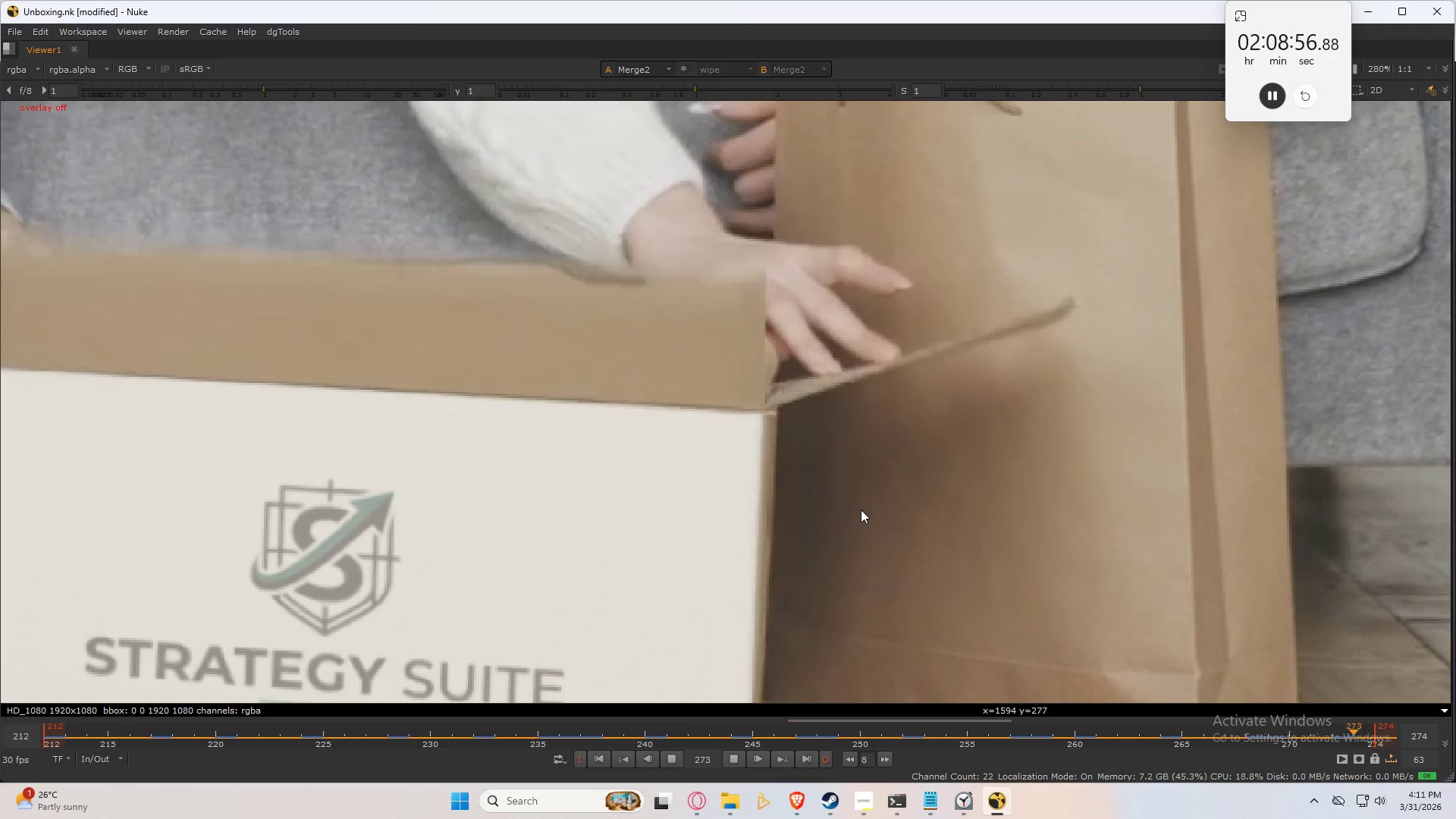 
left_click([736, 757])
 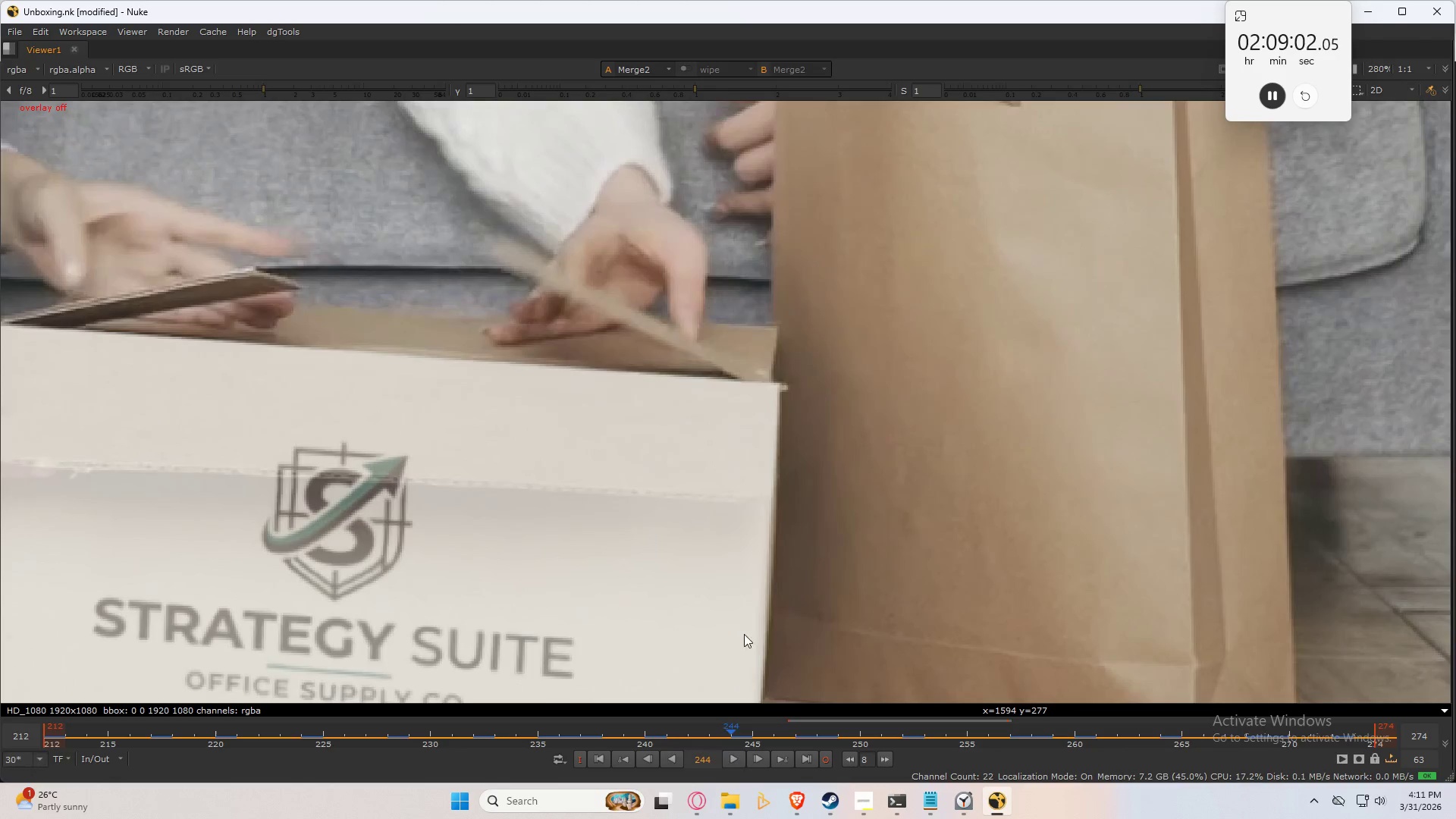 
left_click_drag(start_coordinate=[758, 562], to_coordinate=[758, 555])
 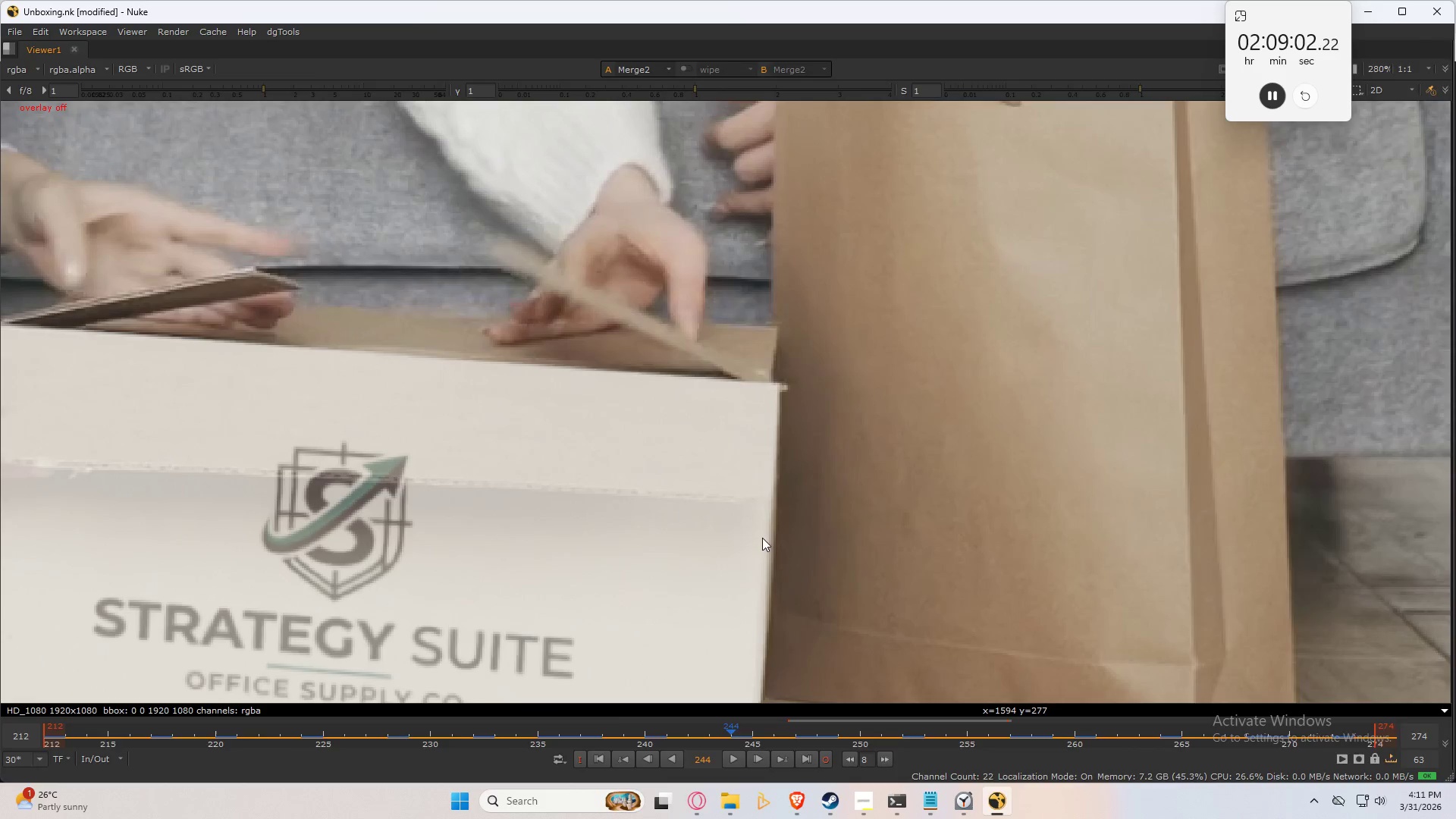 
key(Space)
 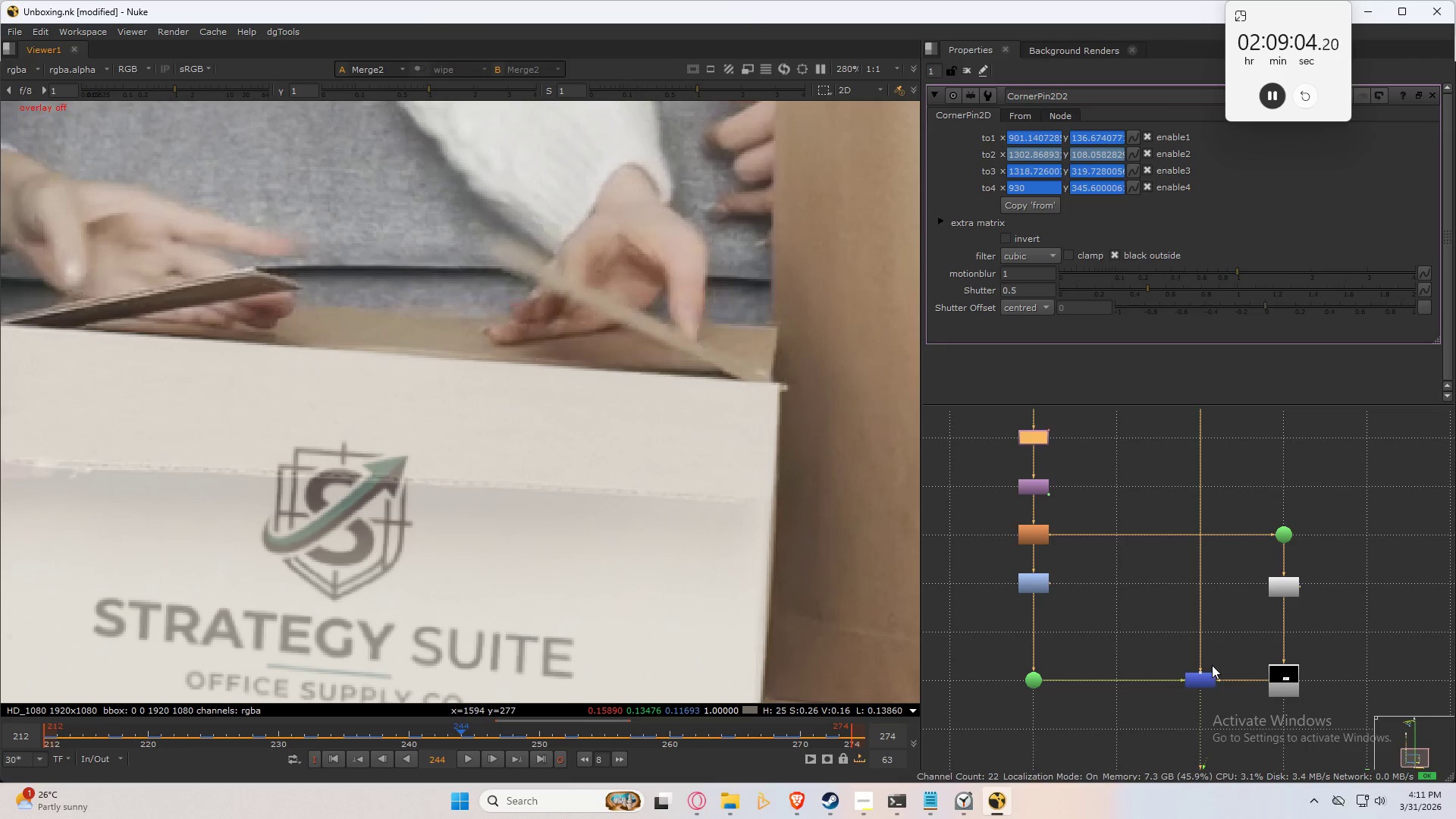 
scroll: coordinate [1090, 475], scroll_direction: down, amount: 1.0
 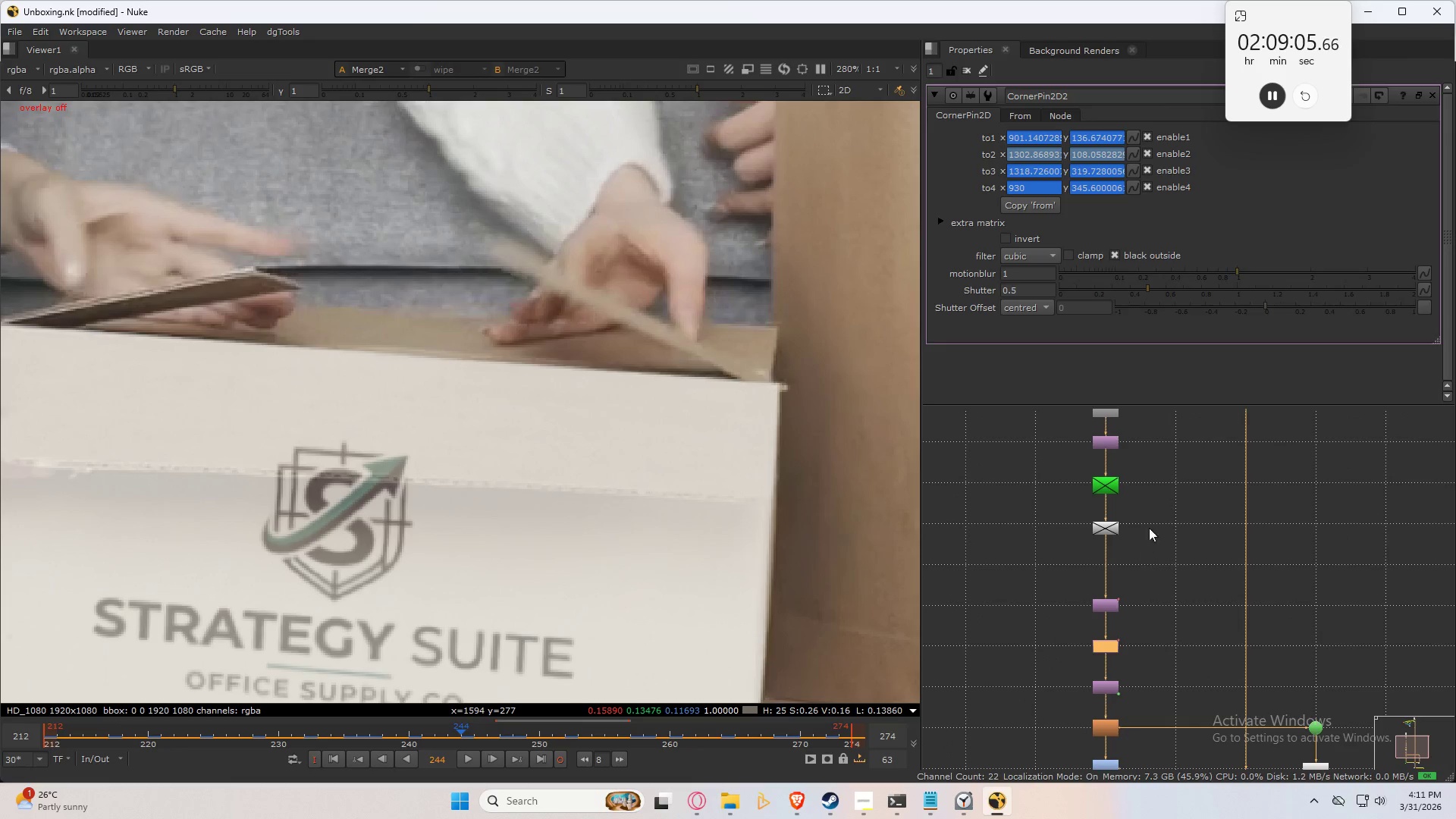 
left_click_drag(start_coordinate=[1141, 454], to_coordinate=[1070, 560])
 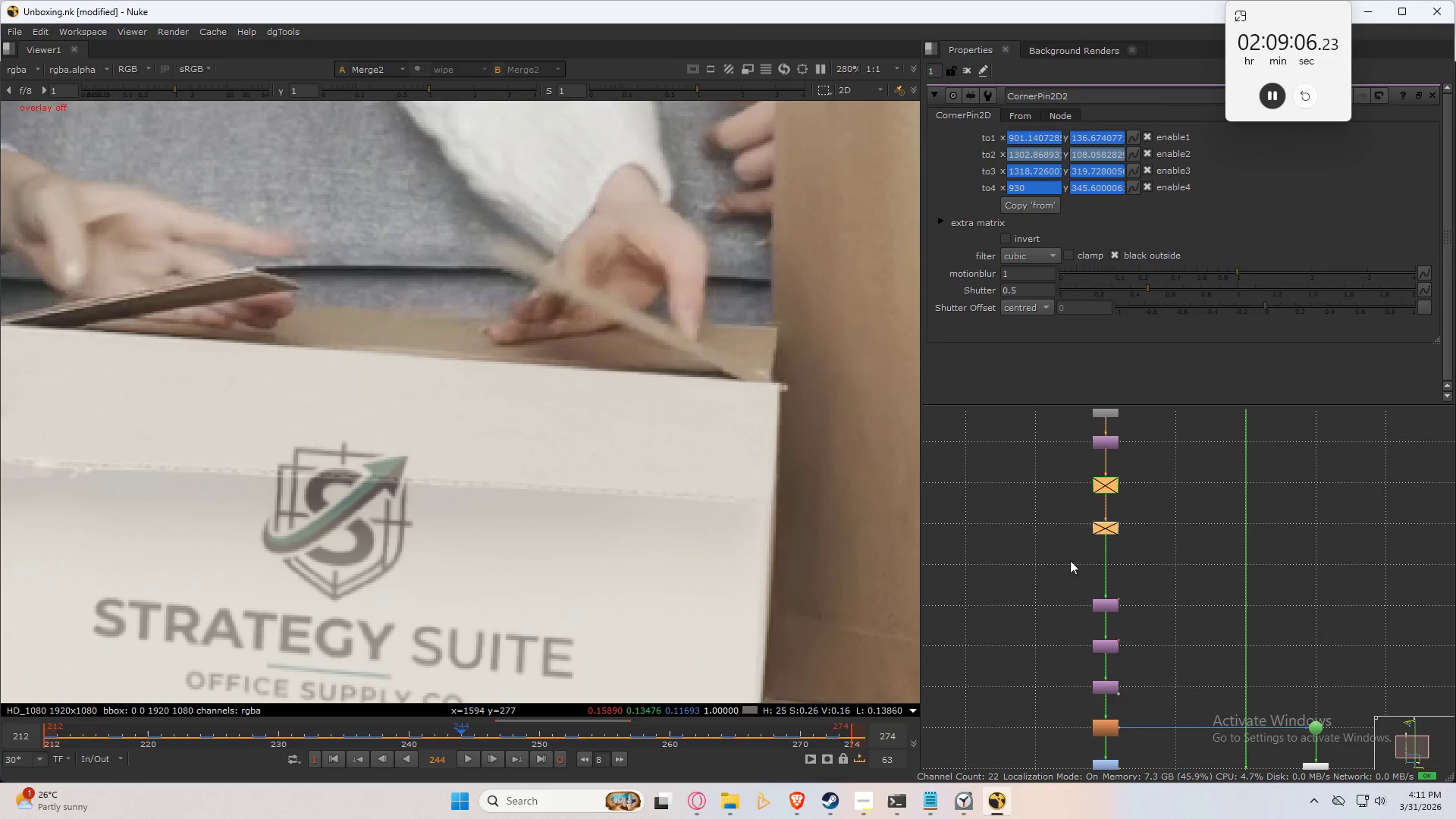 
key(D)
 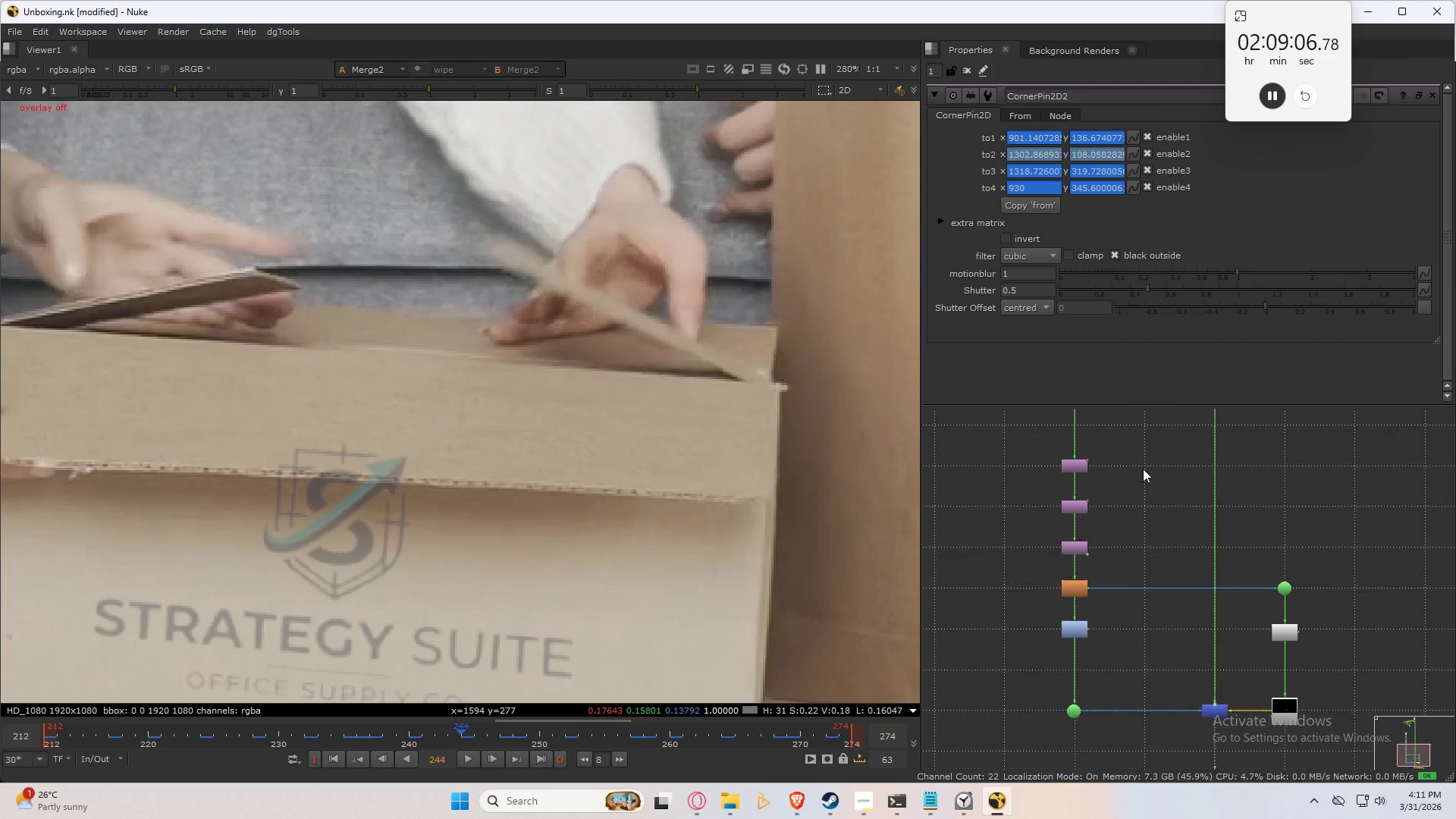 
scroll: coordinate [1141, 529], scroll_direction: down, amount: 2.0
 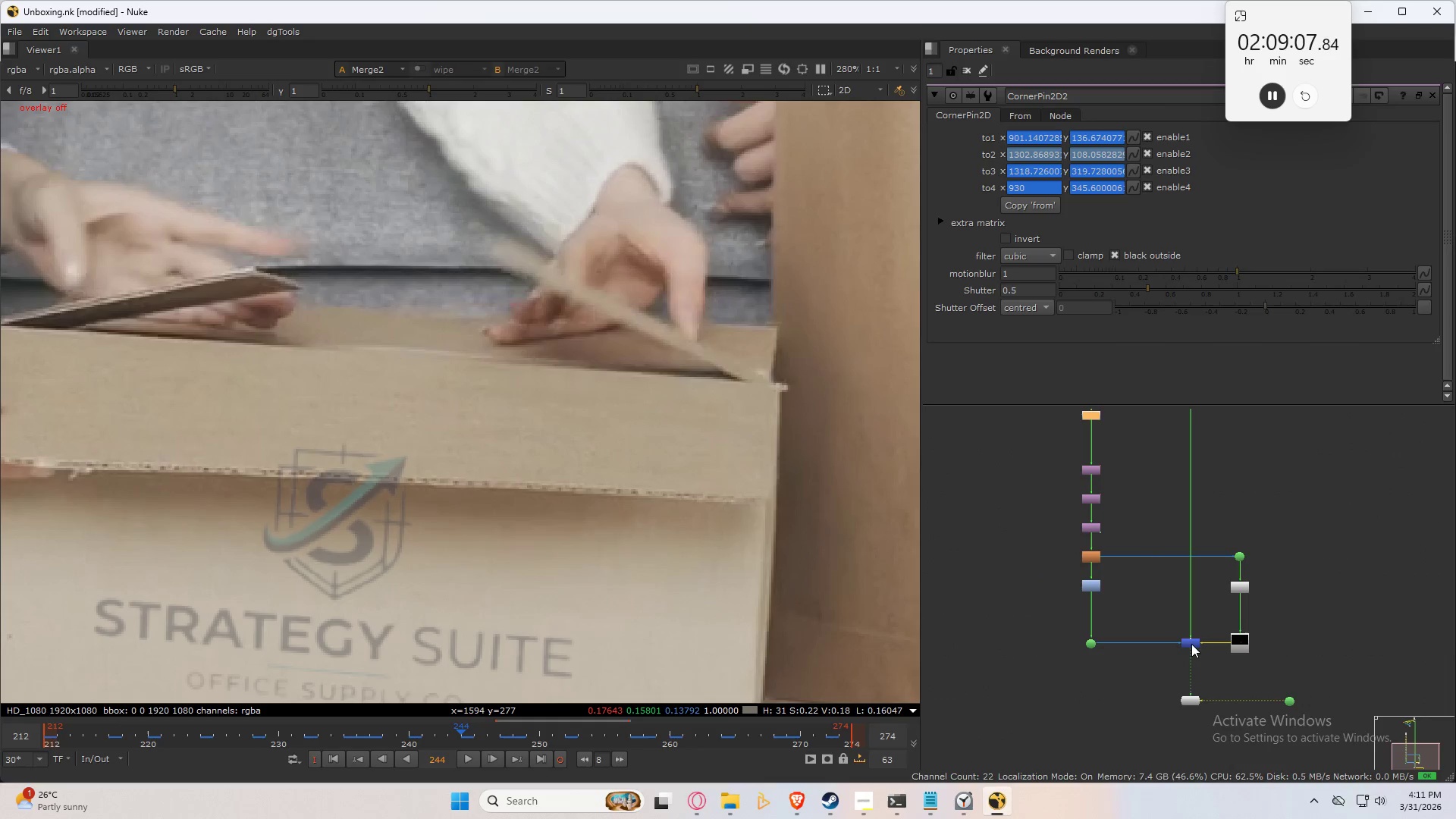 
double_click([1191, 644])
 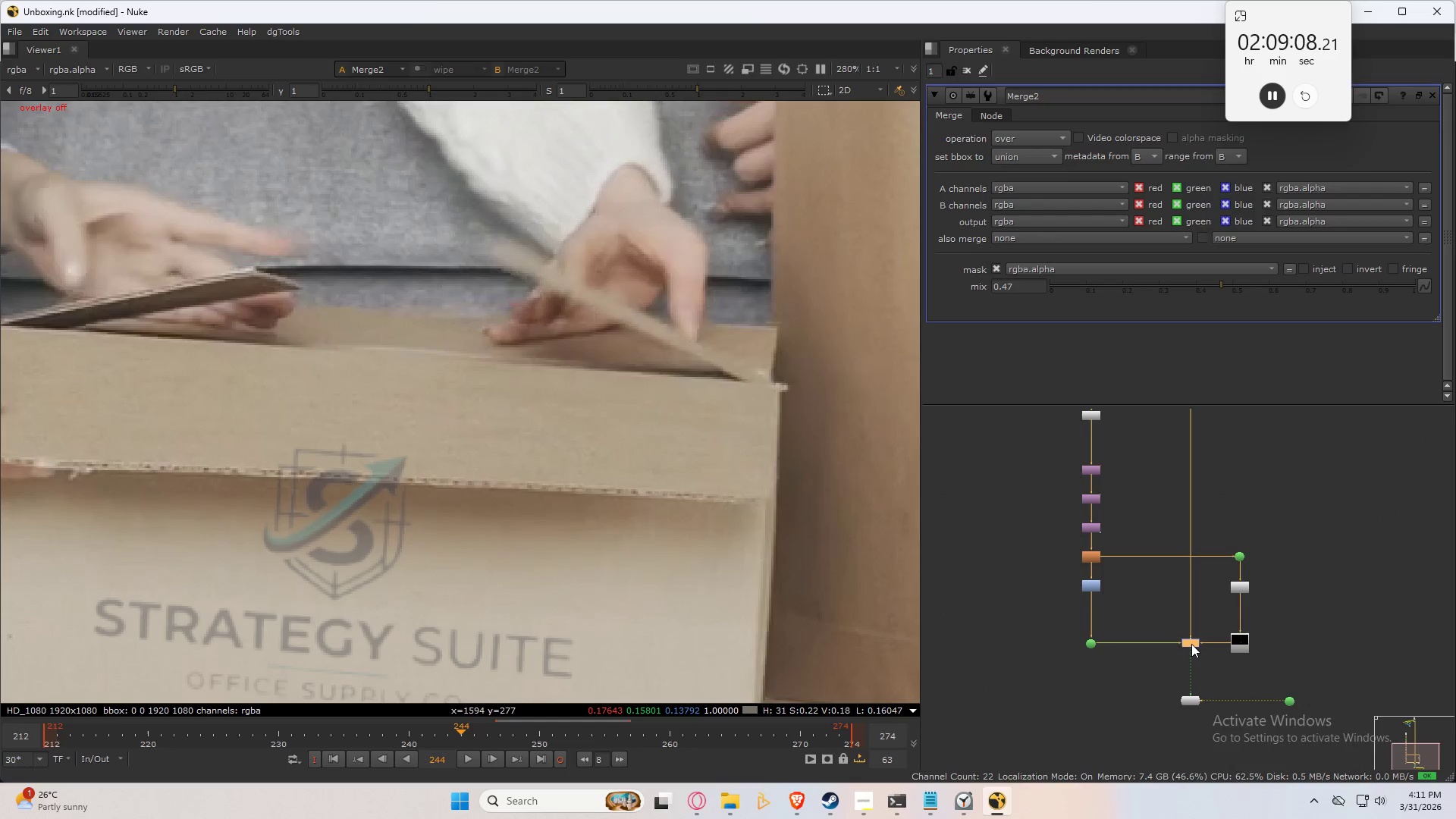 
triple_click([1191, 644])
 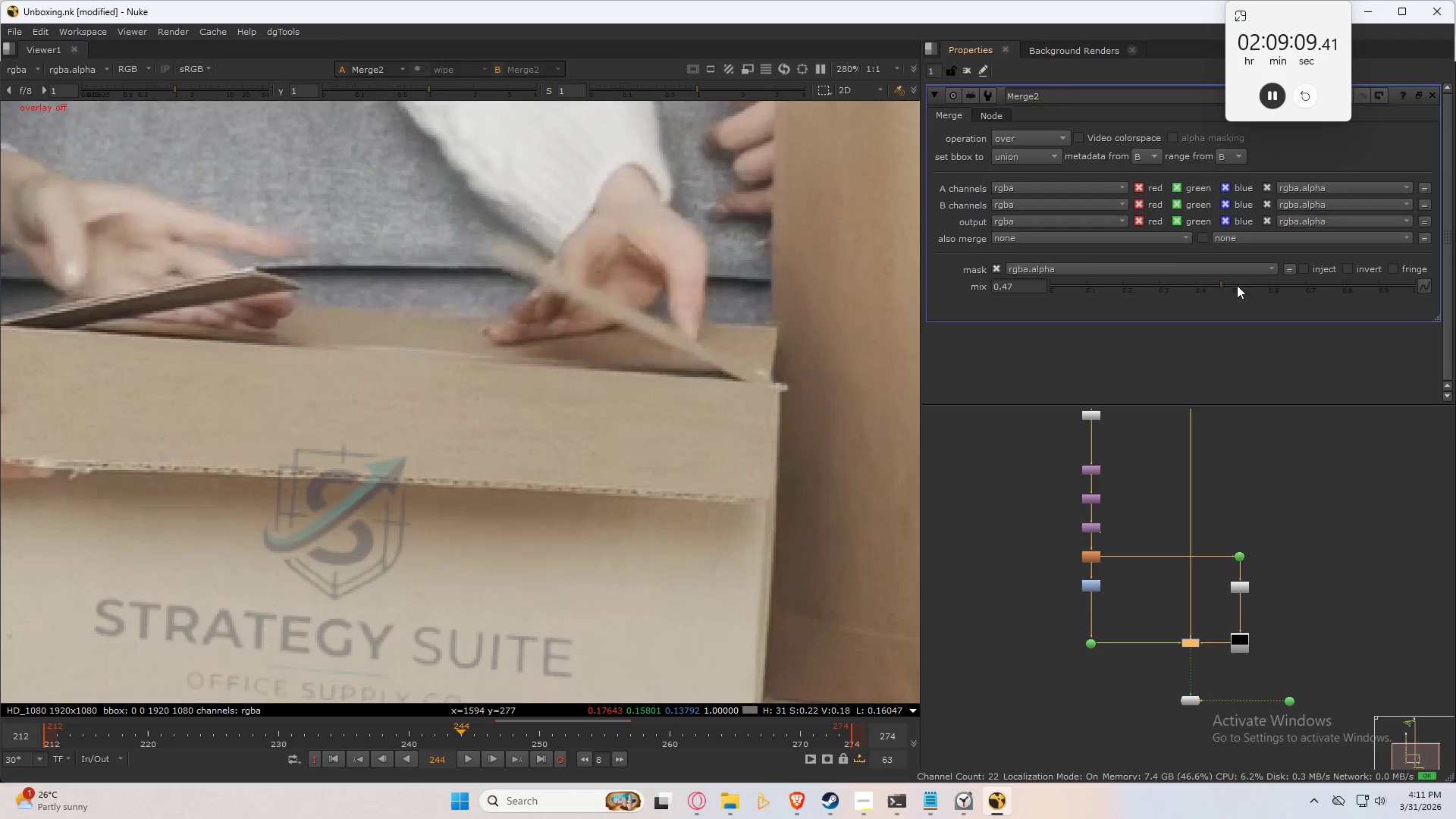 
left_click_drag(start_coordinate=[1222, 280], to_coordinate=[1284, 283])
 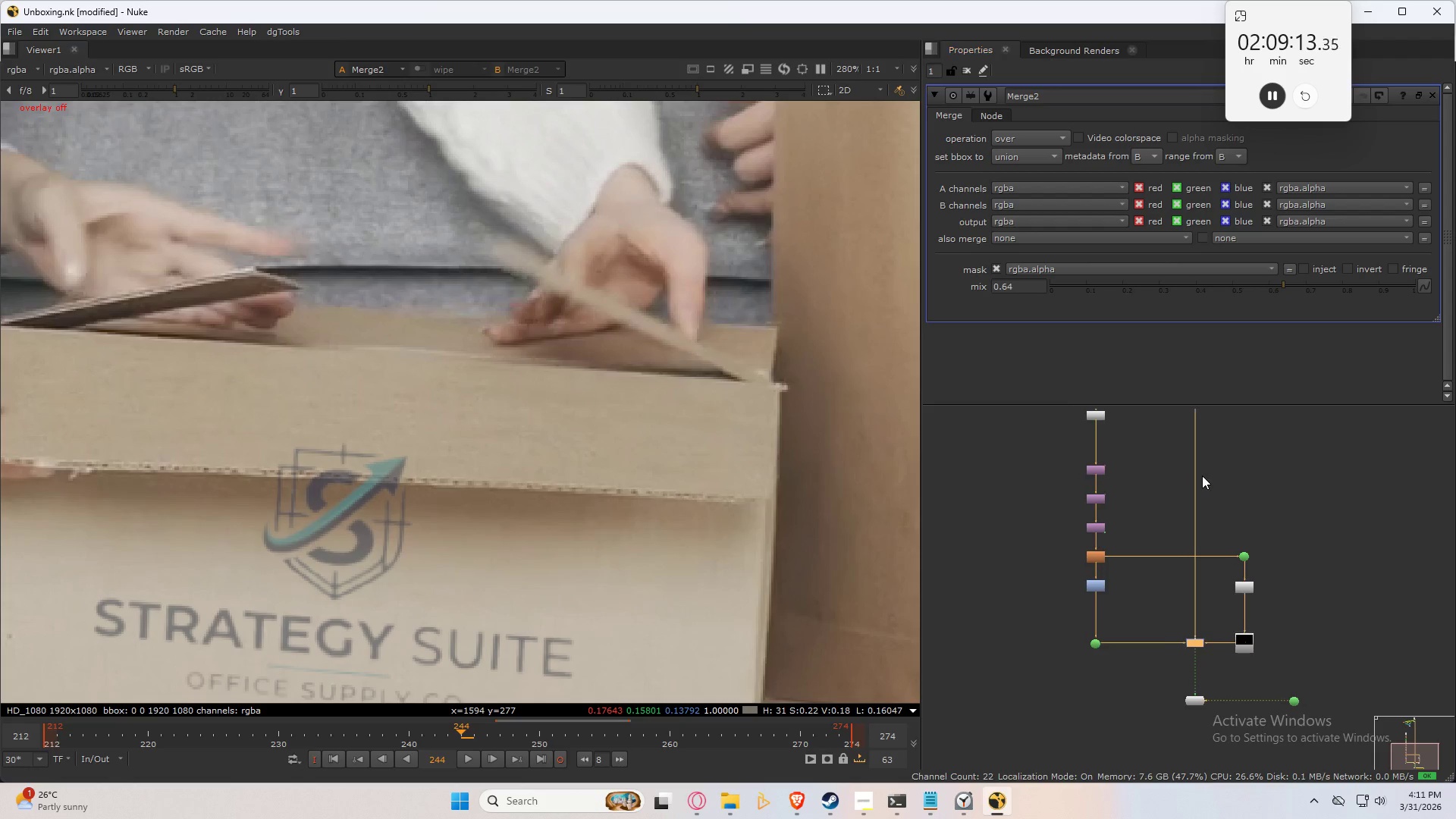 
key(Space)